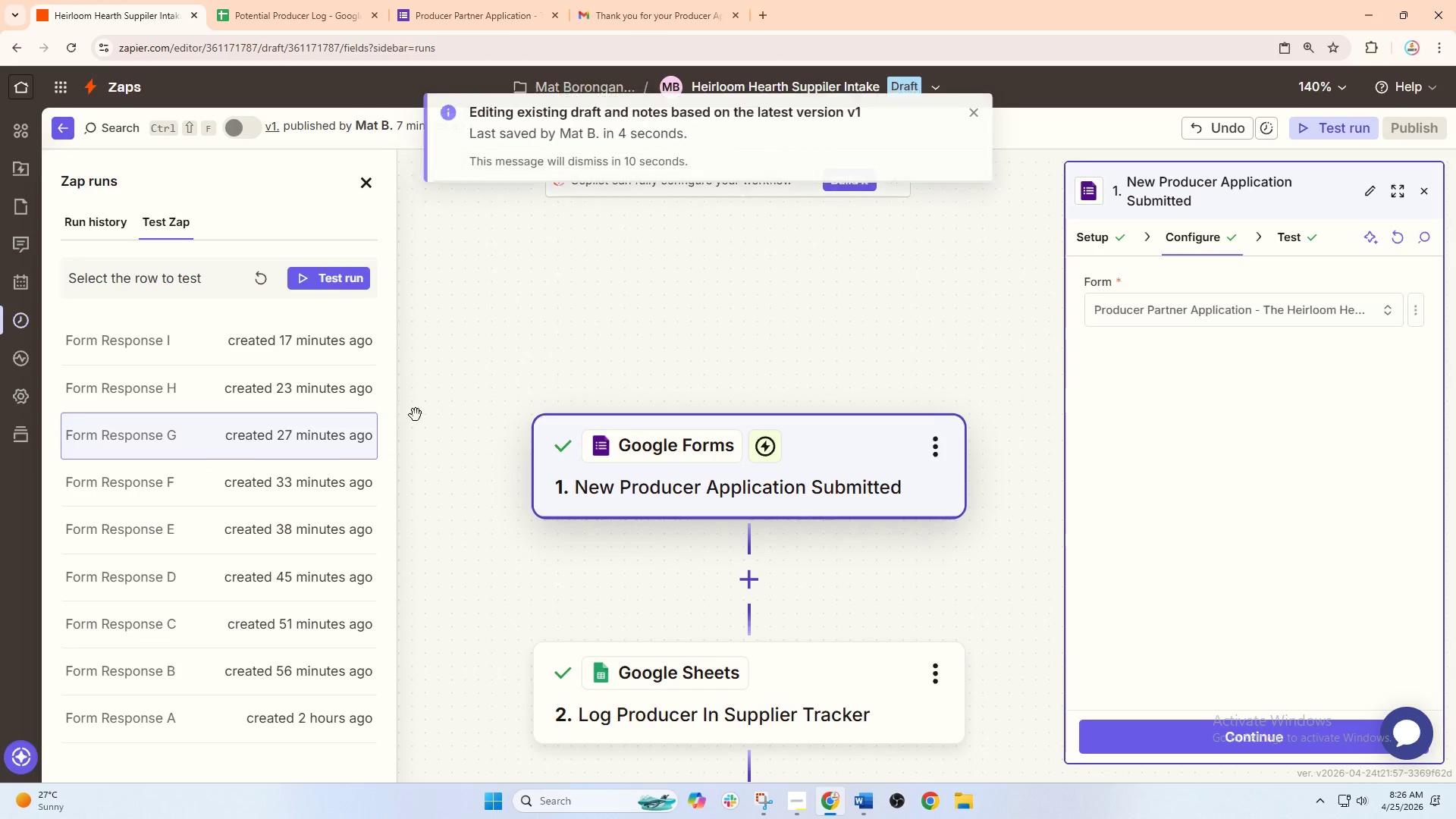 
left_click([301, 397])
 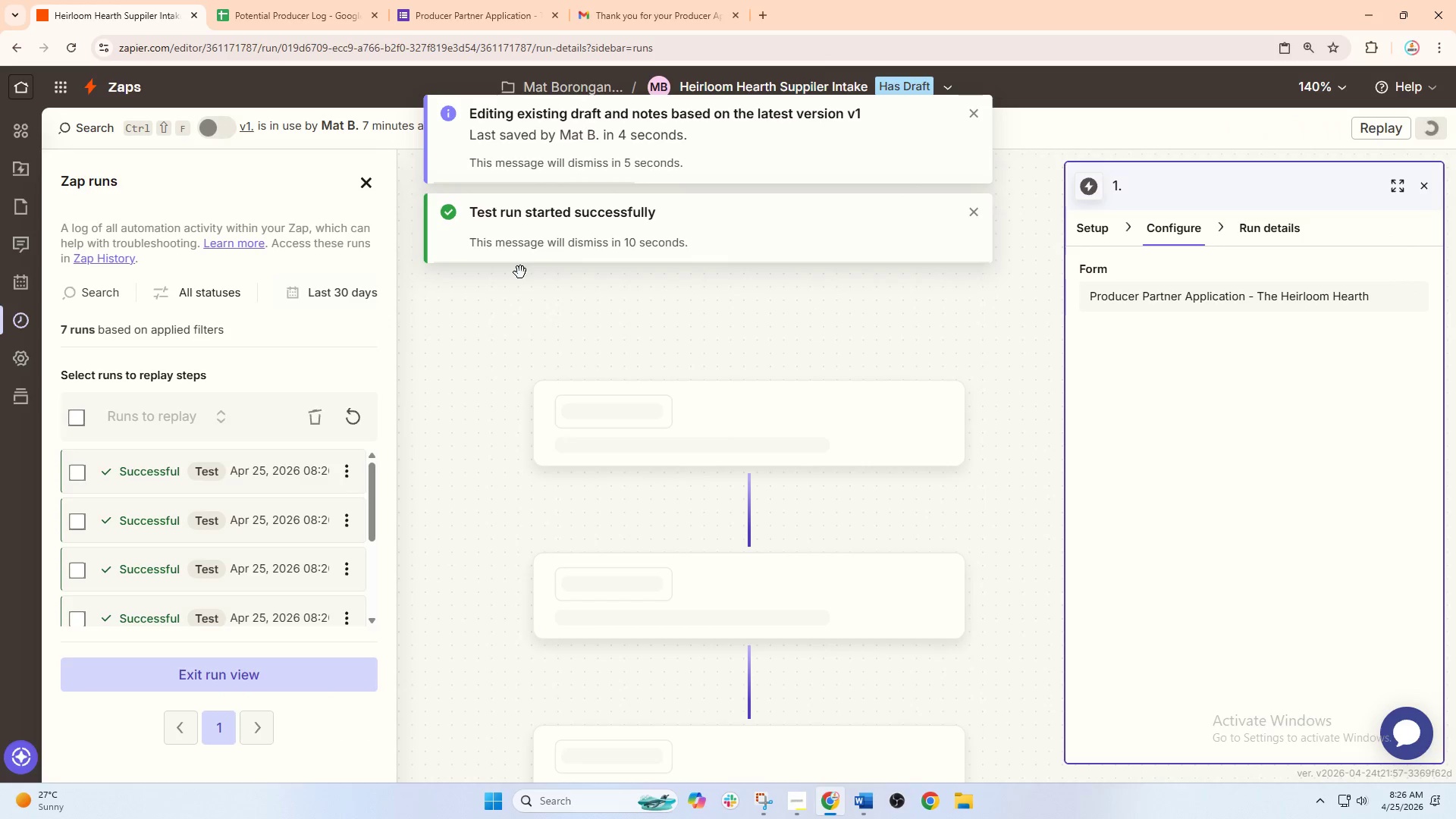 
wait(6.73)
 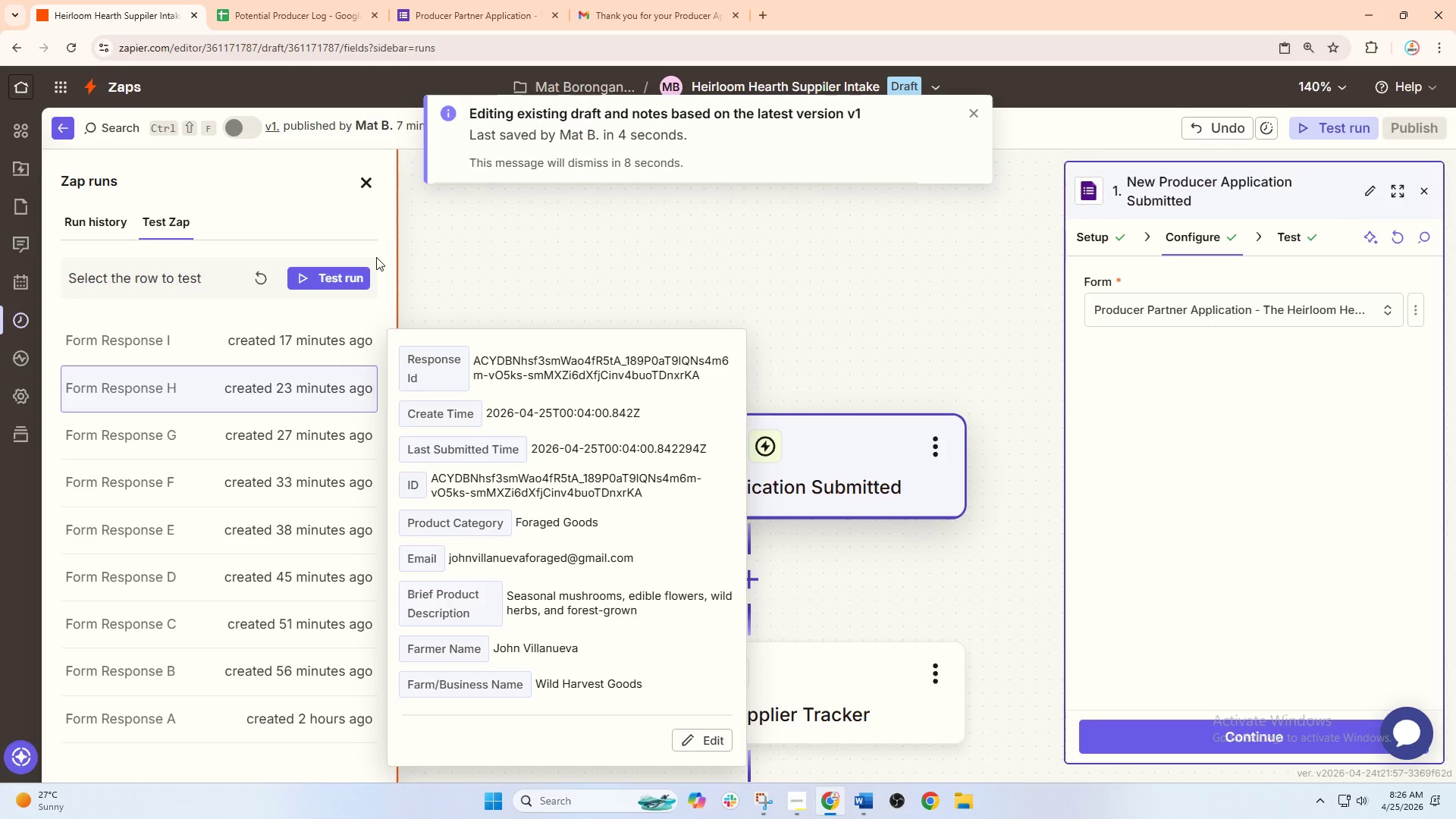 
scroll: coordinate [830, 407], scroll_direction: down, amount: 3.0
 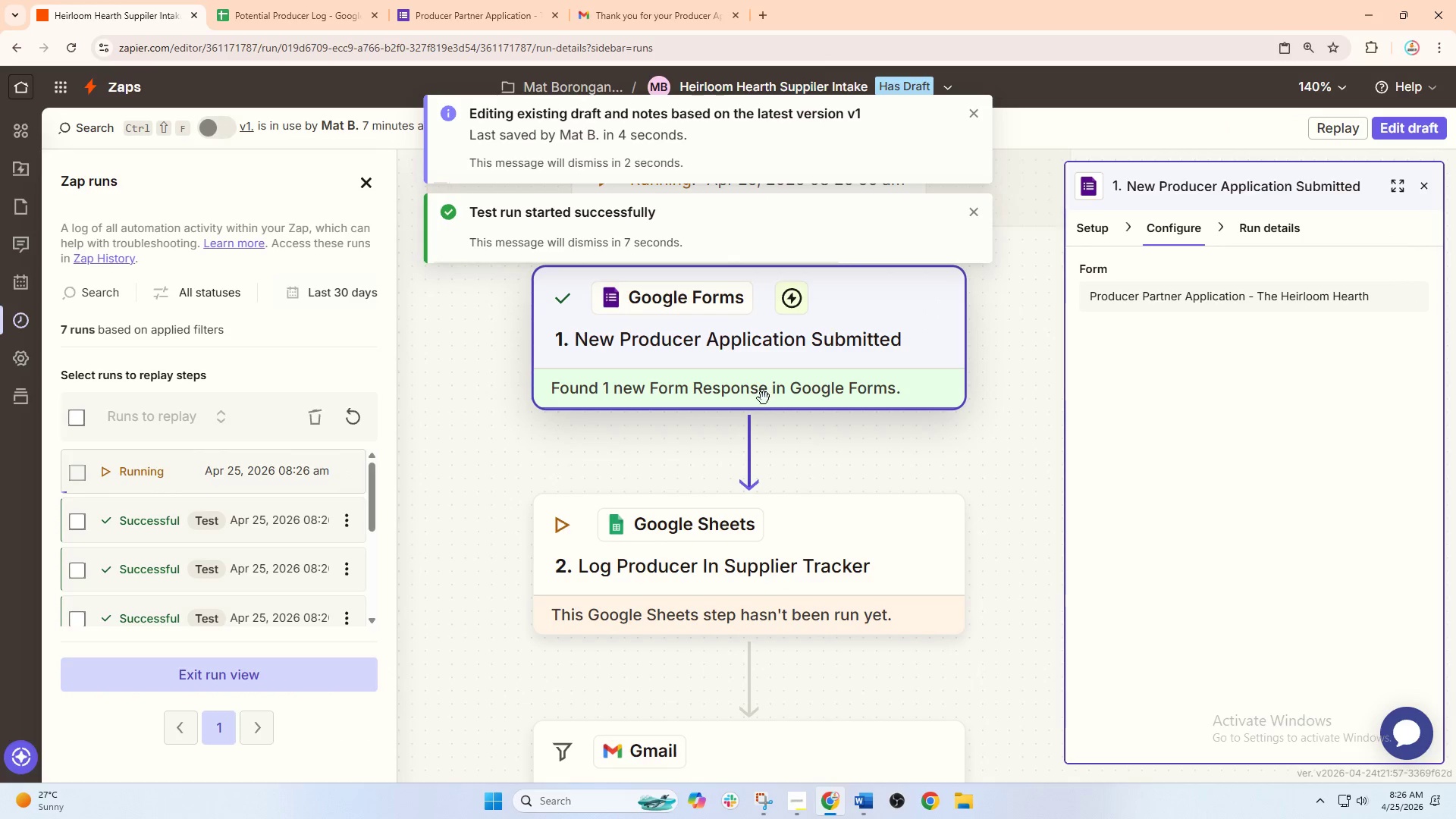 
scroll: coordinate [764, 405], scroll_direction: up, amount: 2.0
 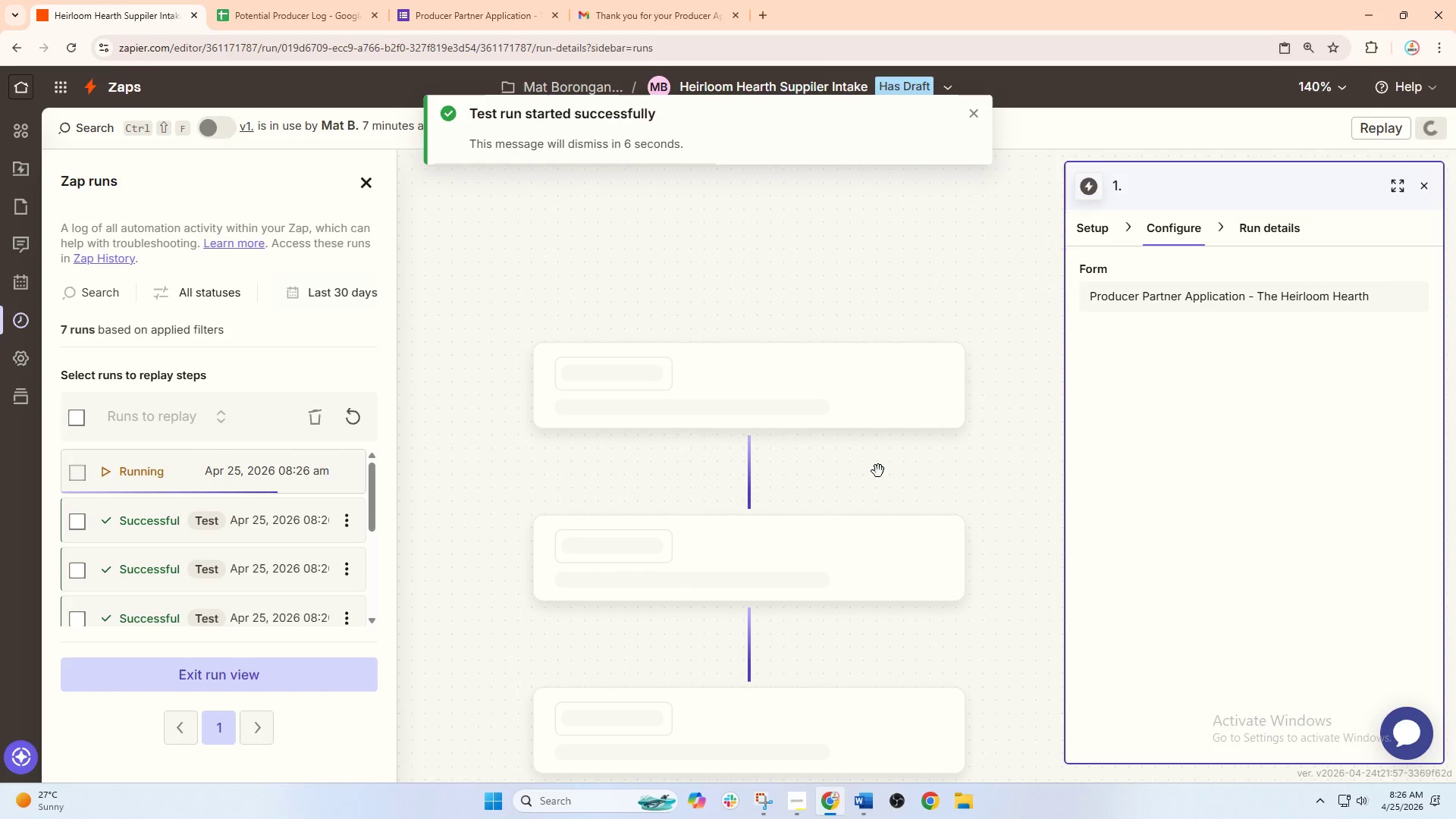 
left_click_drag(start_coordinate=[896, 478], to_coordinate=[861, 416])
 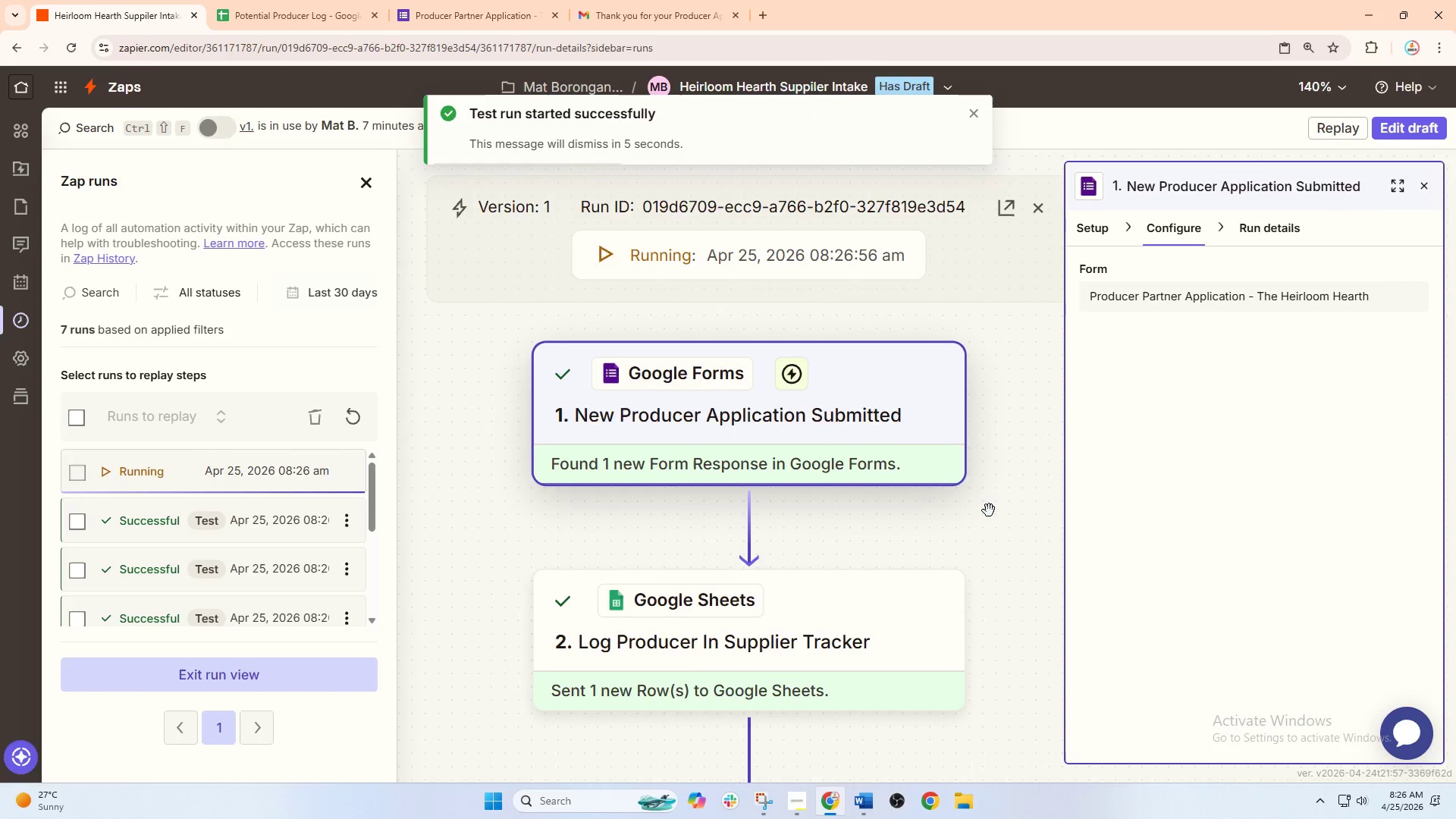 
left_click_drag(start_coordinate=[989, 510], to_coordinate=[946, 413])
 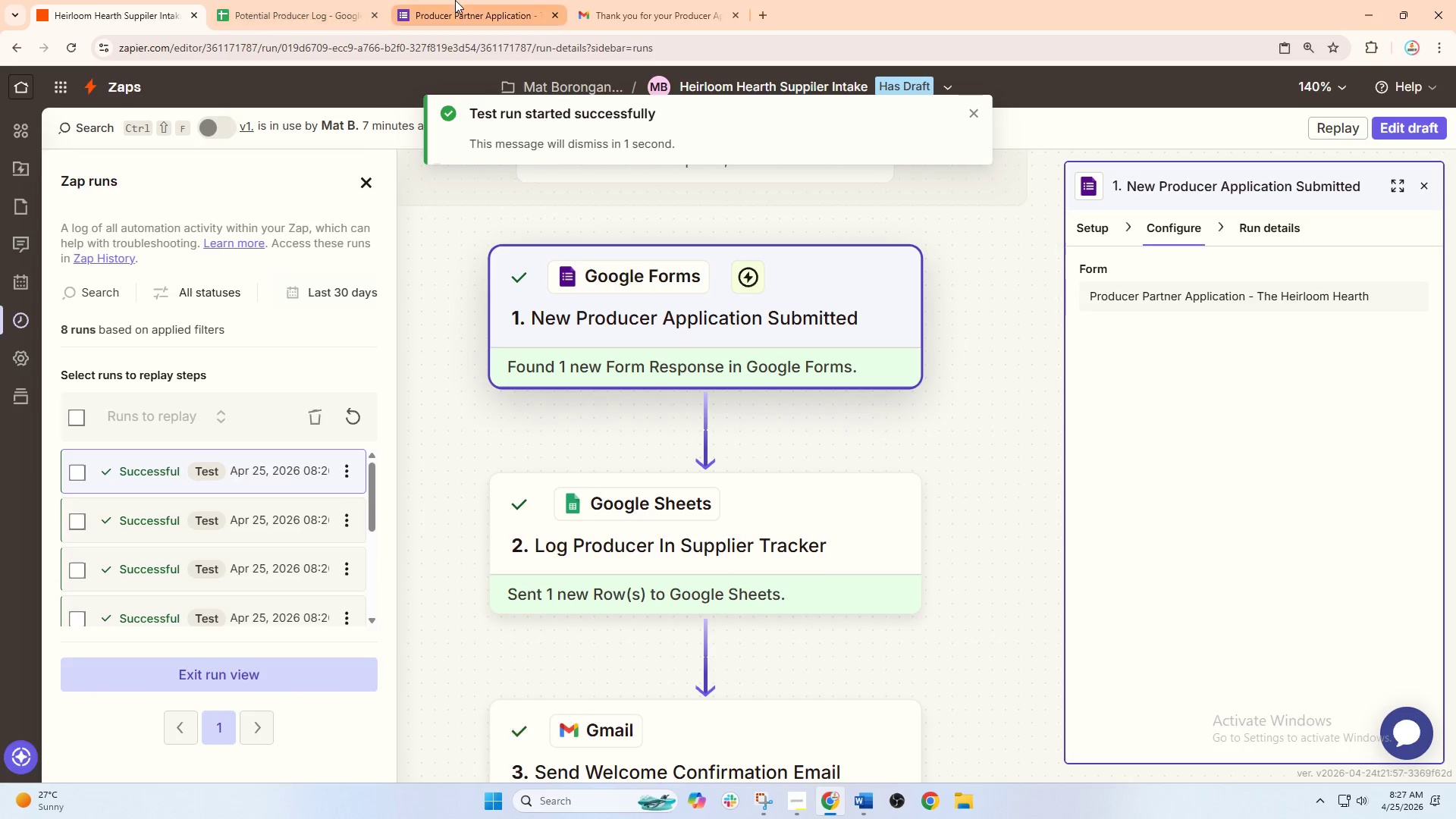 
left_click([1413, 124])
 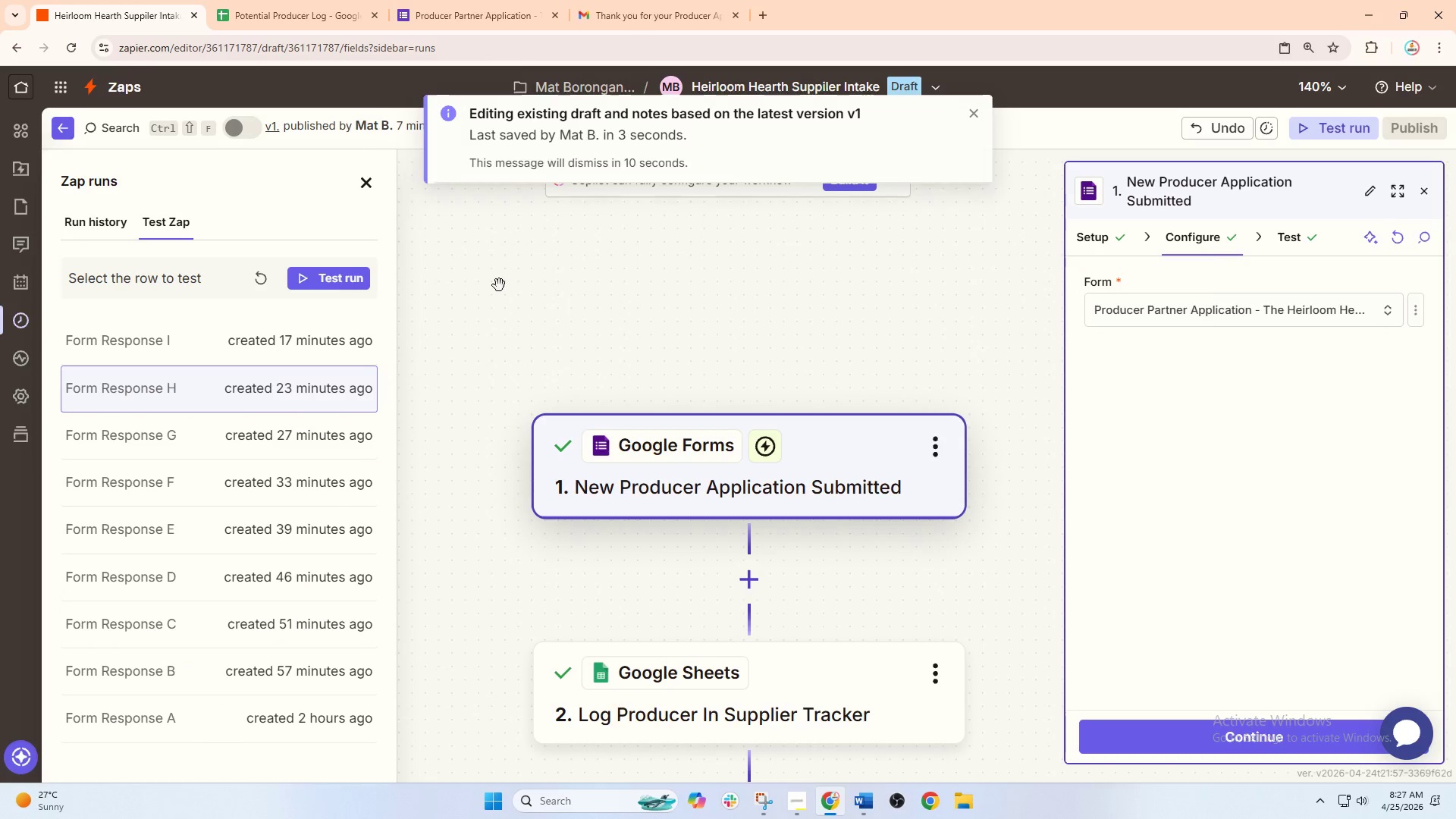 
left_click([300, 331])
 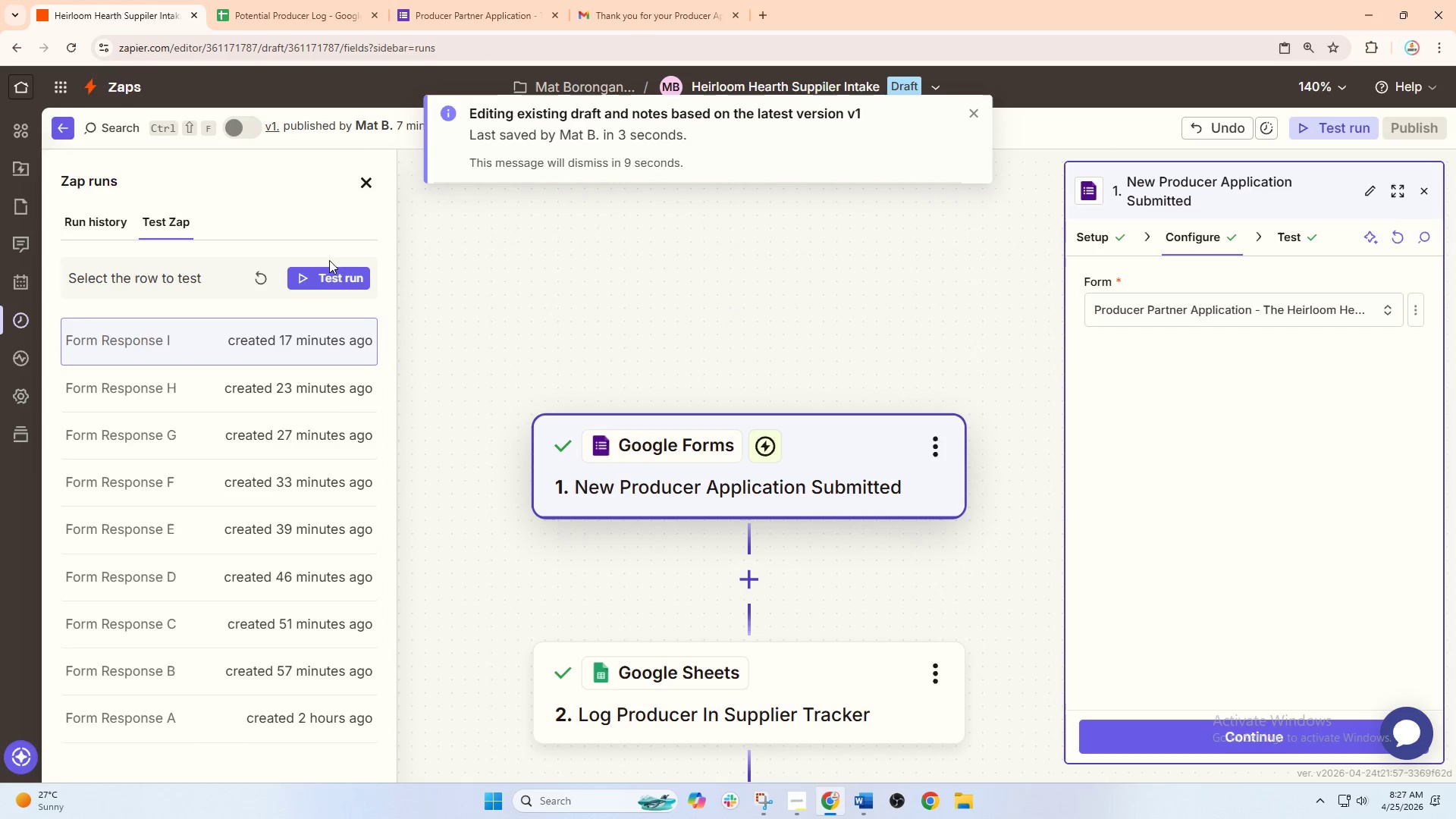 
double_click([324, 279])
 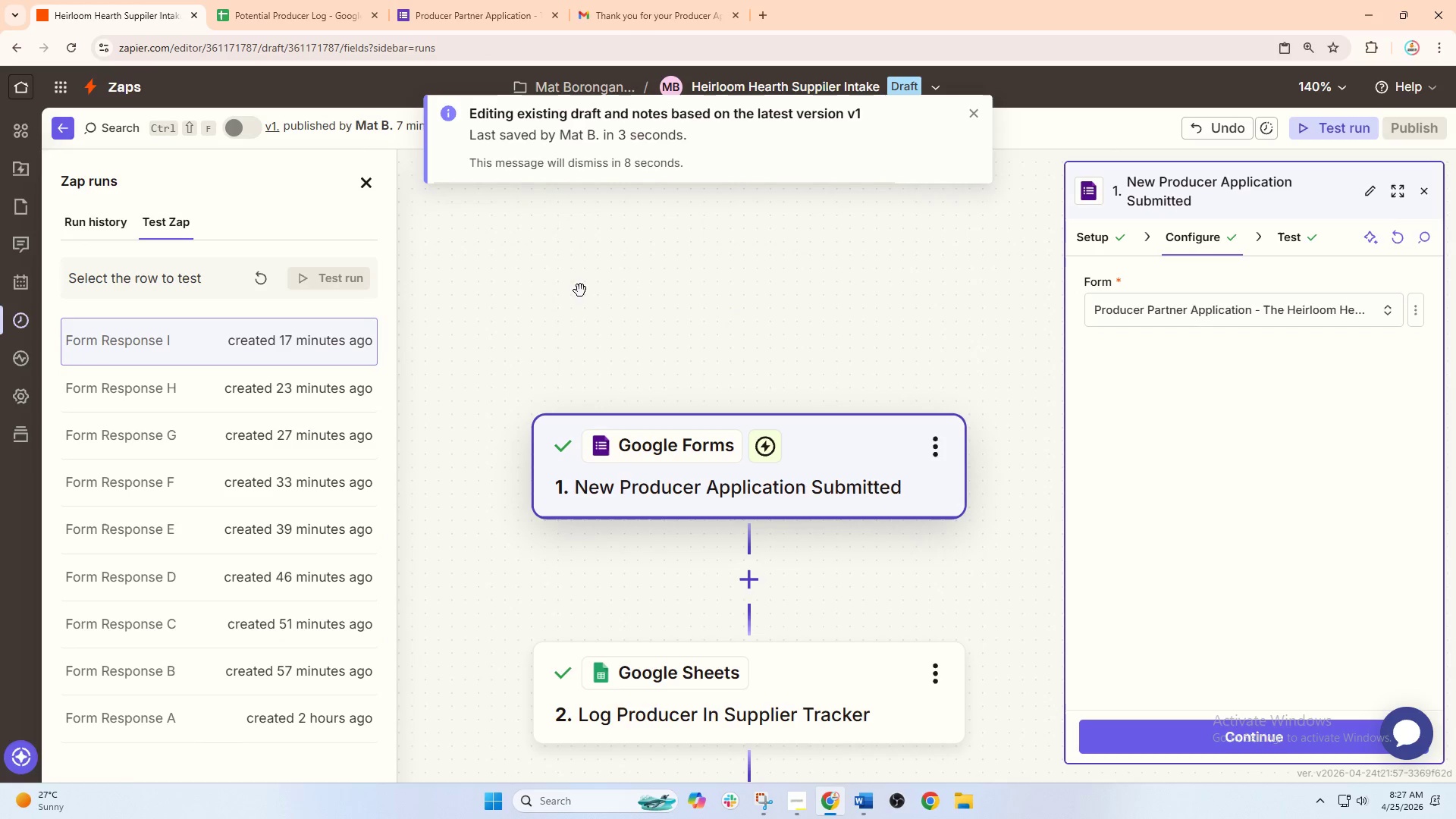 
scroll: coordinate [577, 292], scroll_direction: down, amount: 3.0
 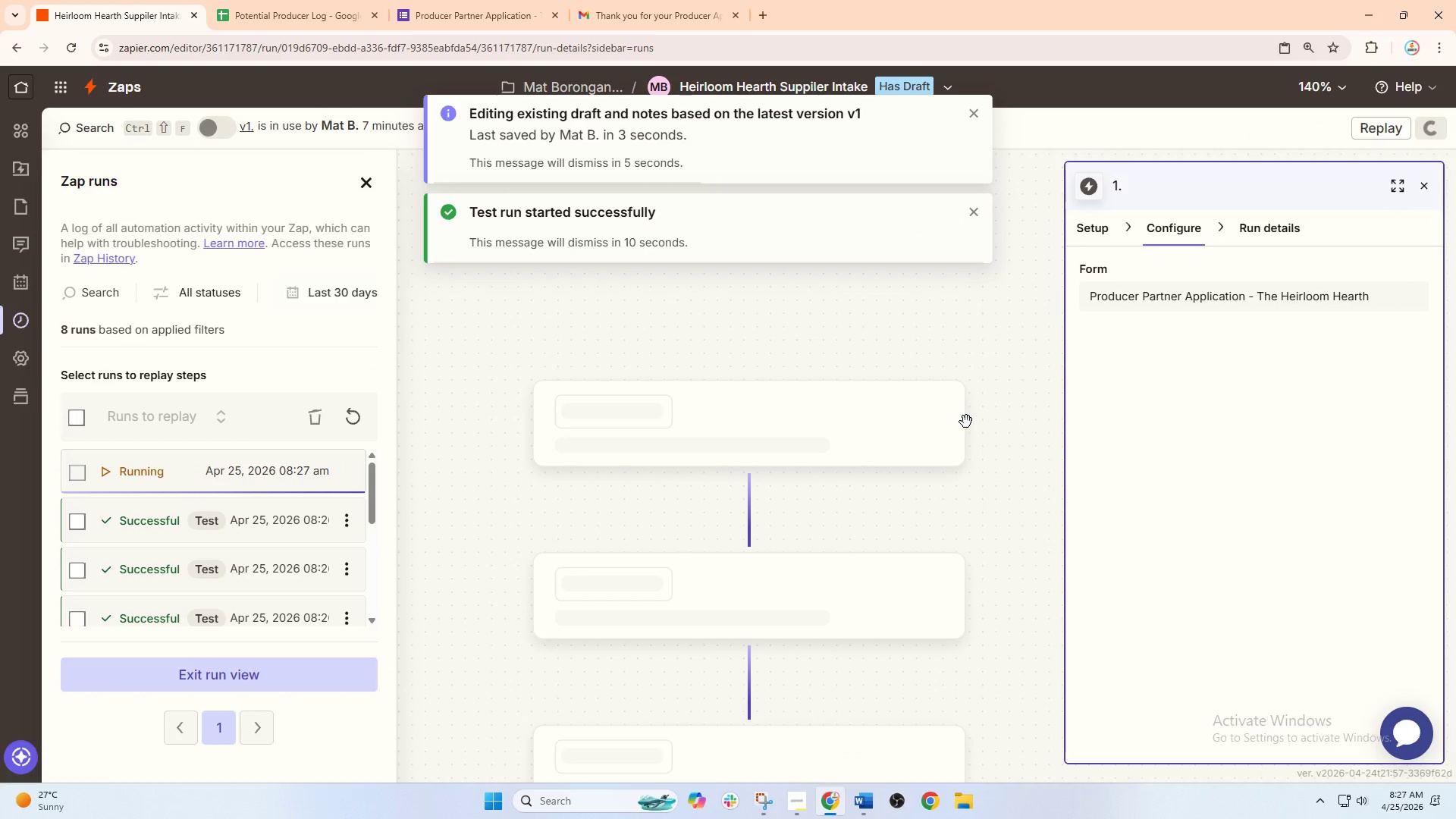 
left_click_drag(start_coordinate=[963, 444], to_coordinate=[937, 401])
 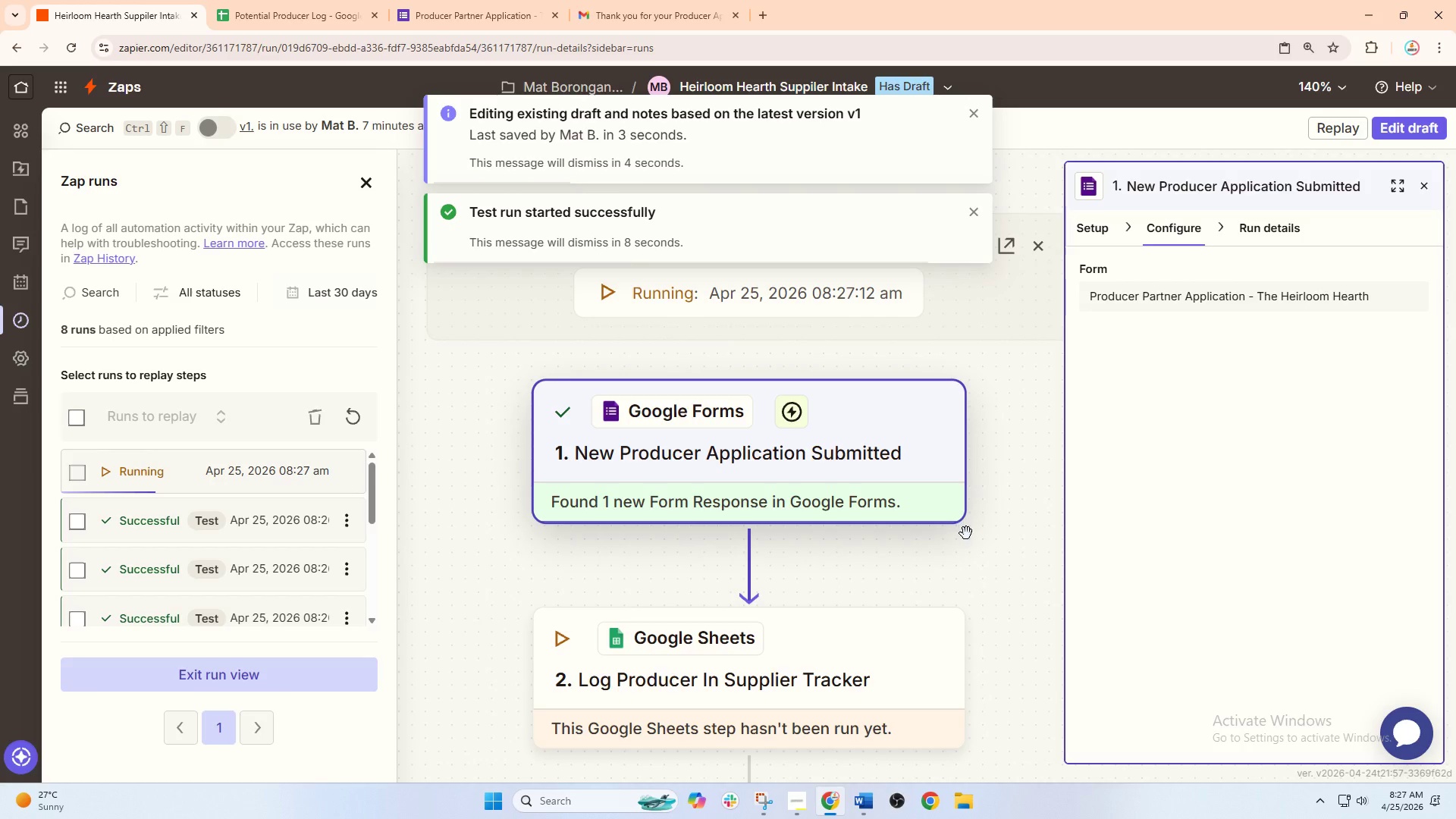 
left_click_drag(start_coordinate=[971, 534], to_coordinate=[929, 394])
 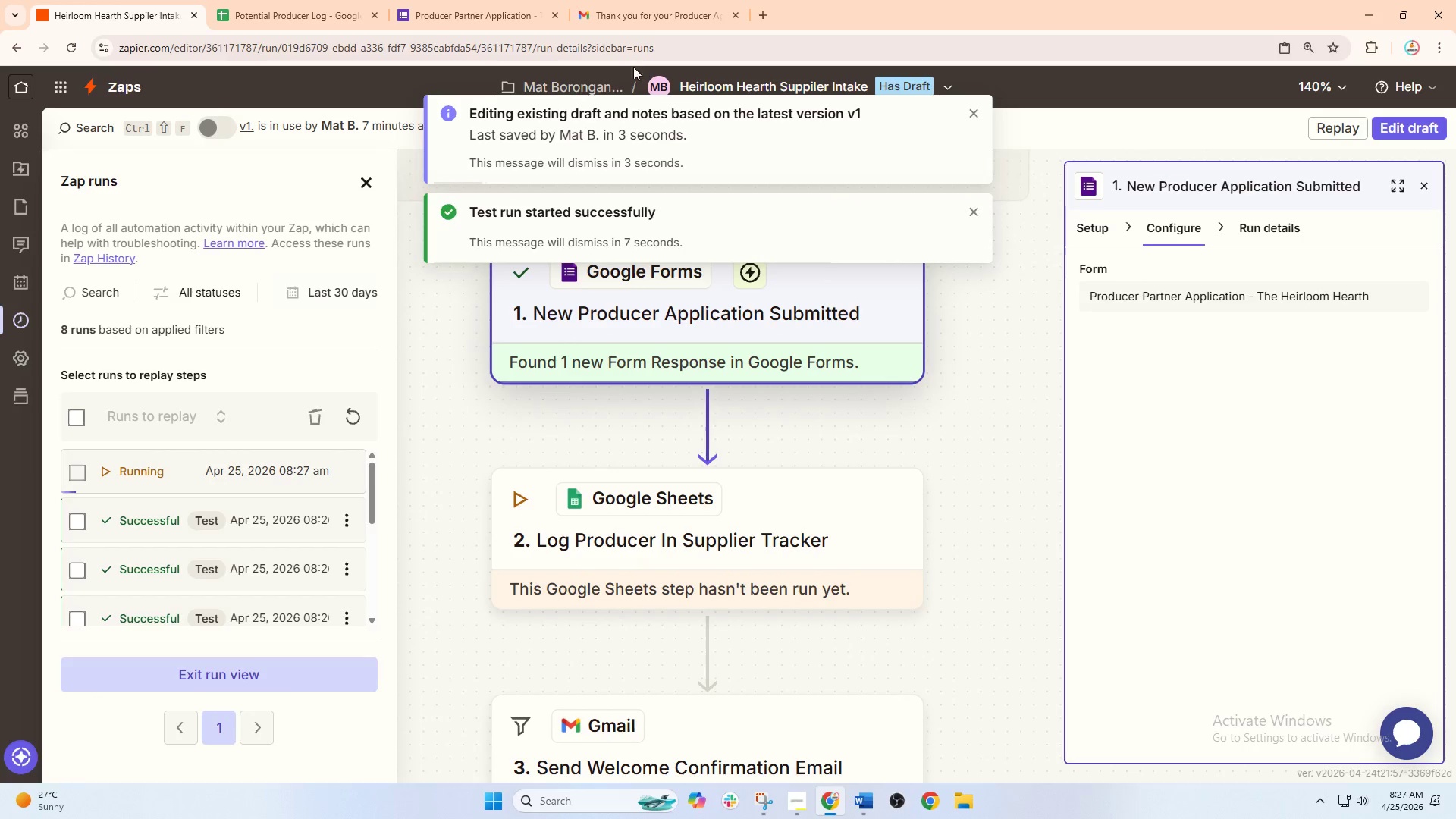 
left_click([632, 5])
 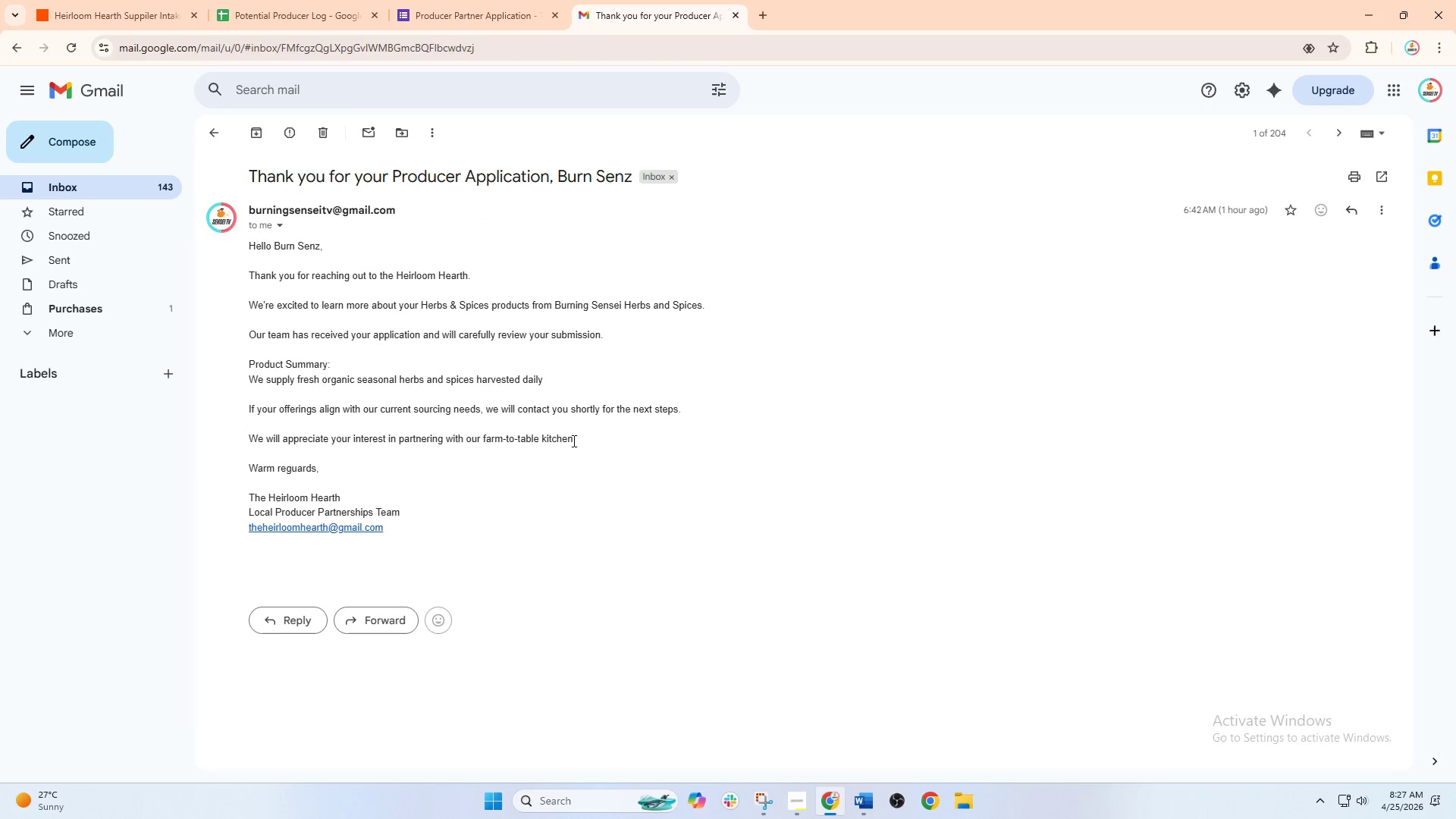 
key(PrintScreen)
 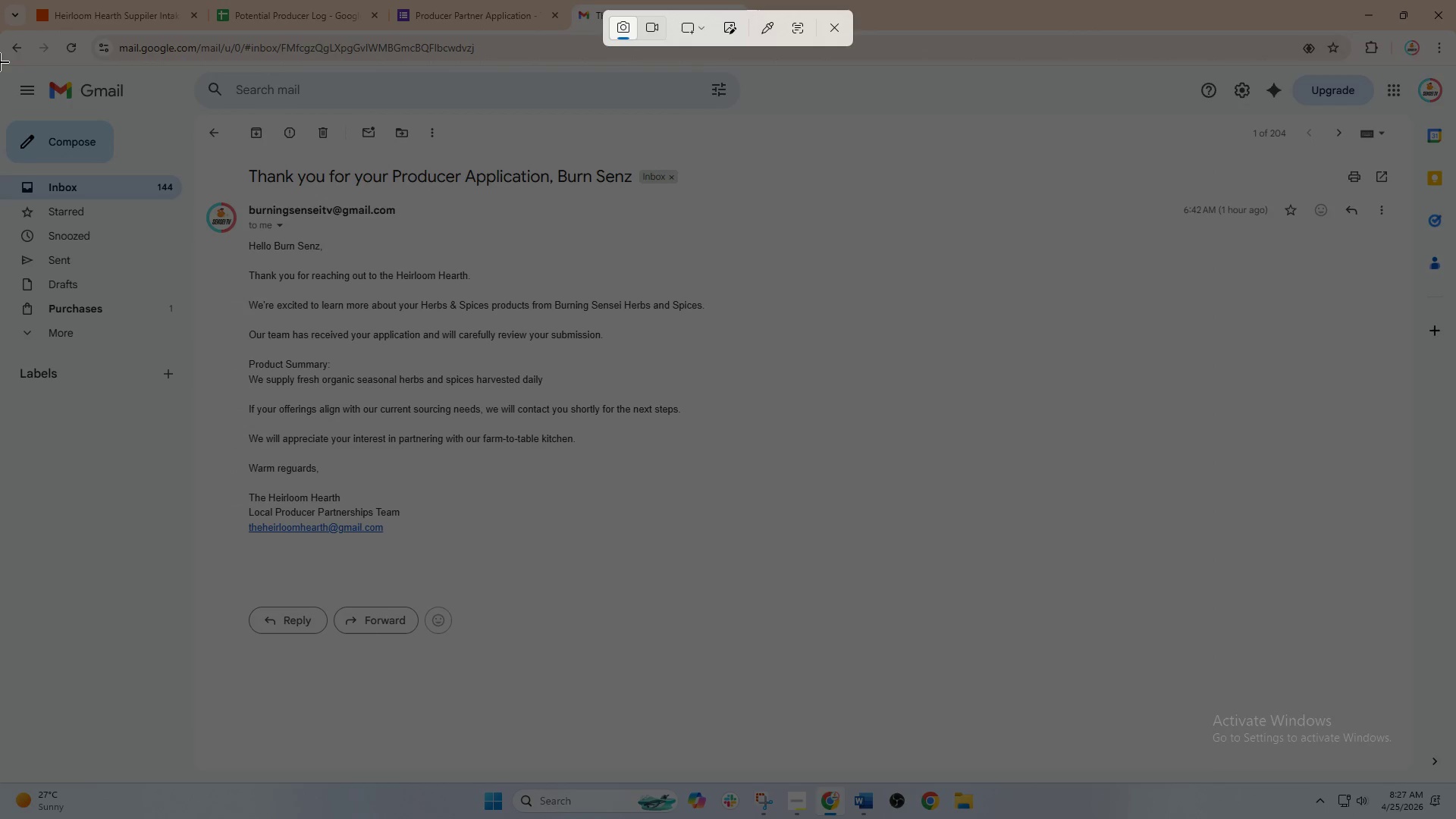 
left_click_drag(start_coordinate=[0, 62], to_coordinate=[1455, 585])
 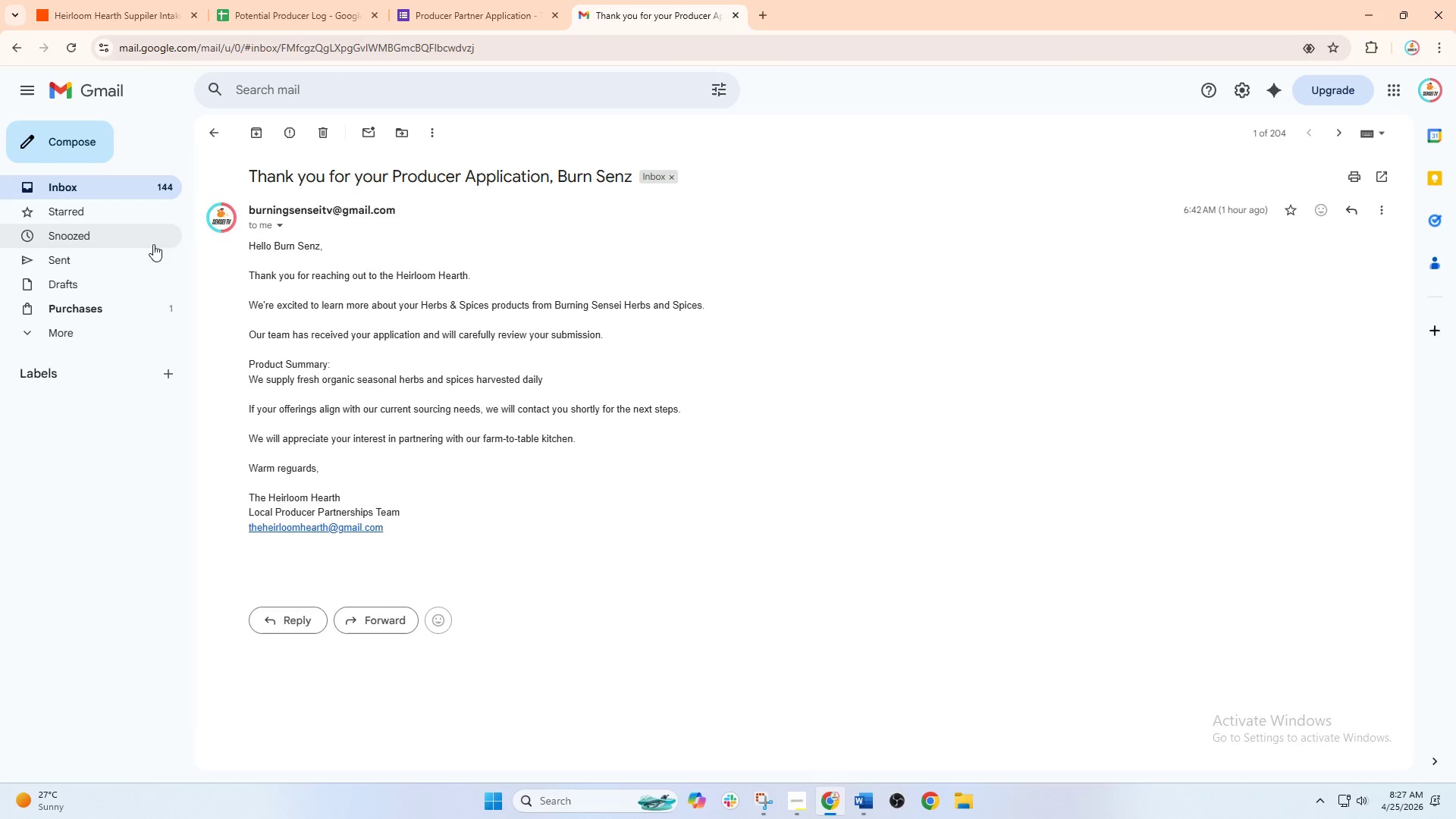 
left_click([121, 189])
 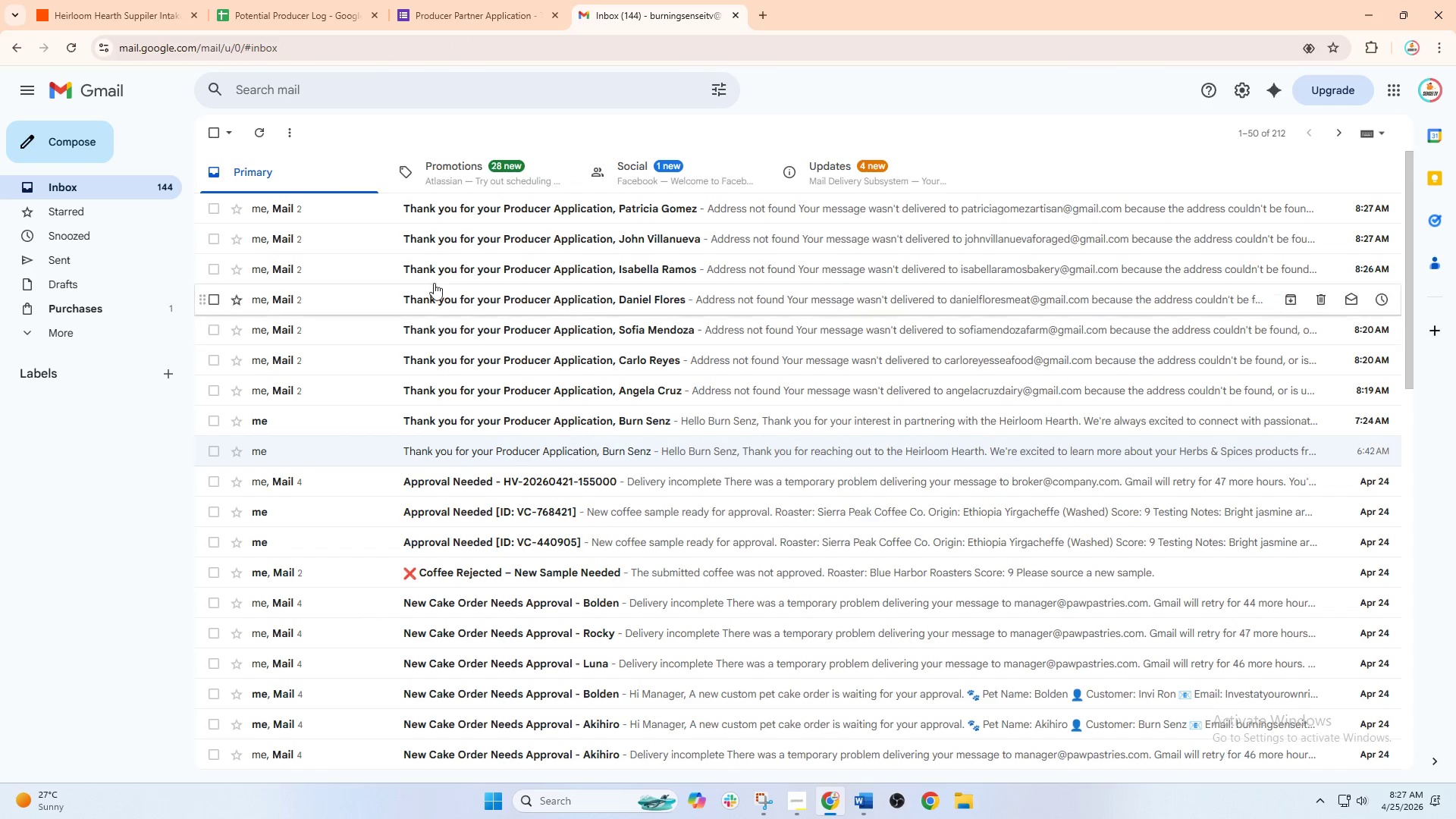 
left_click([488, 206])
 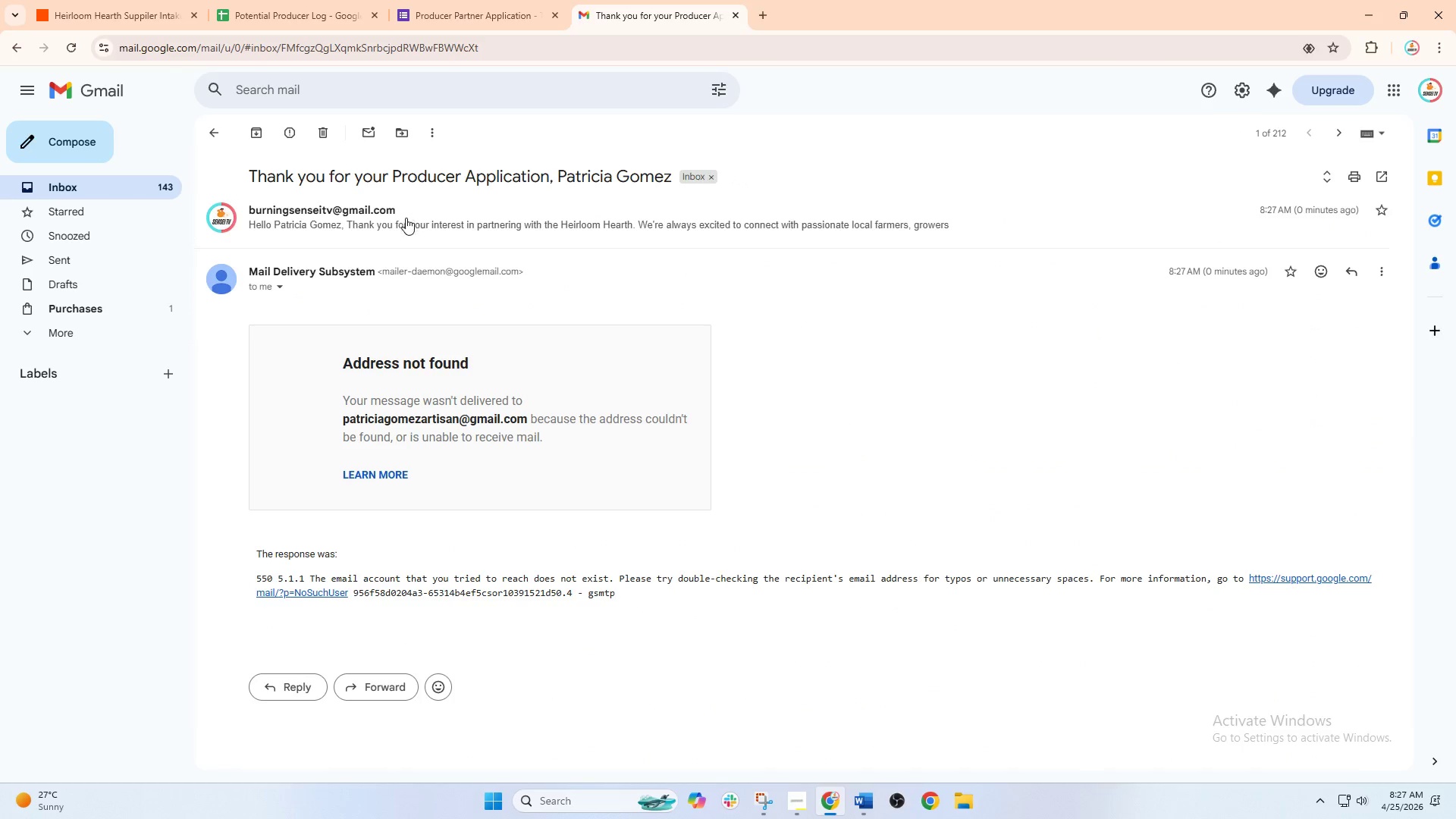 
left_click([450, 222])
 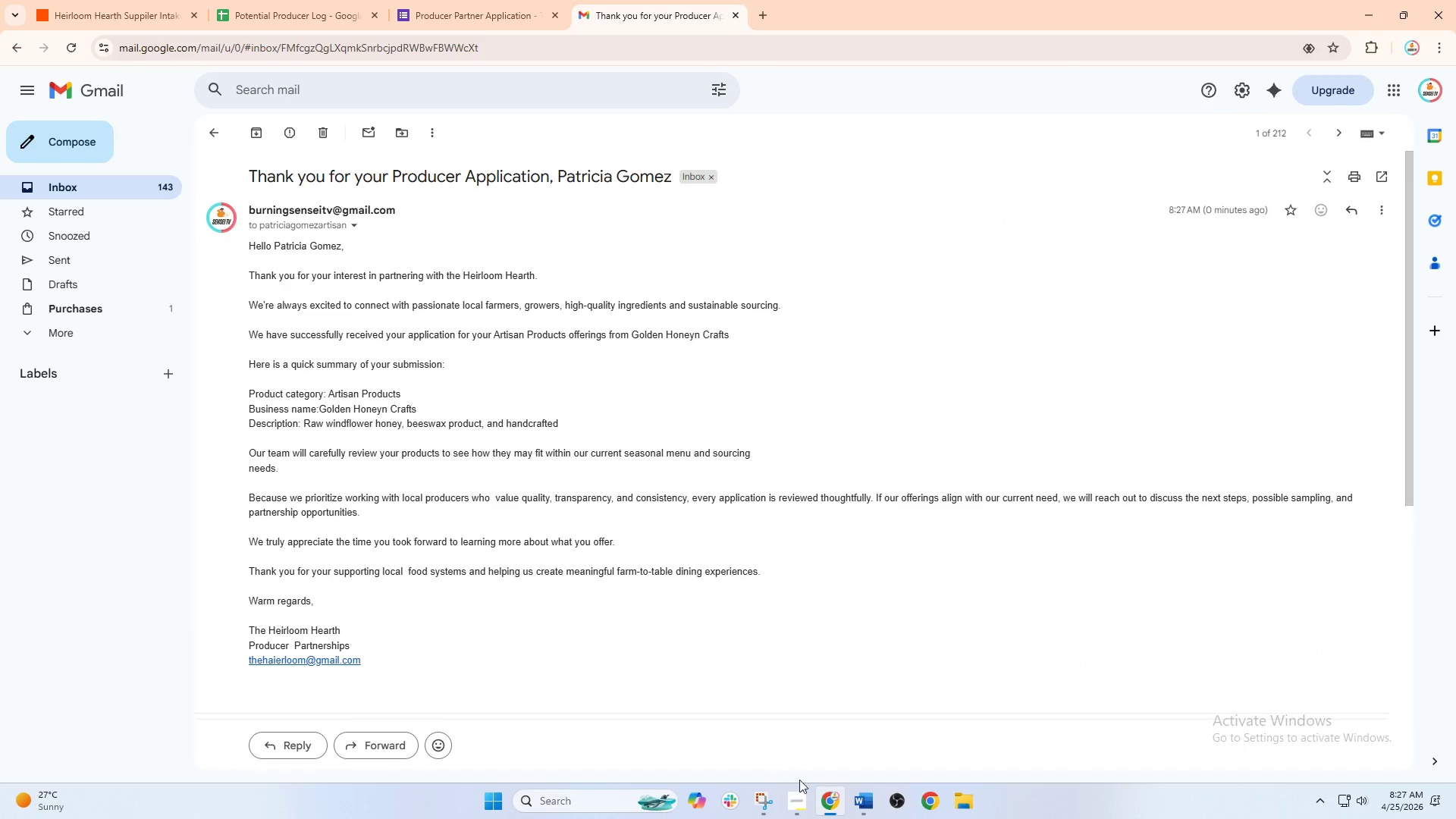 
left_click([774, 805])
 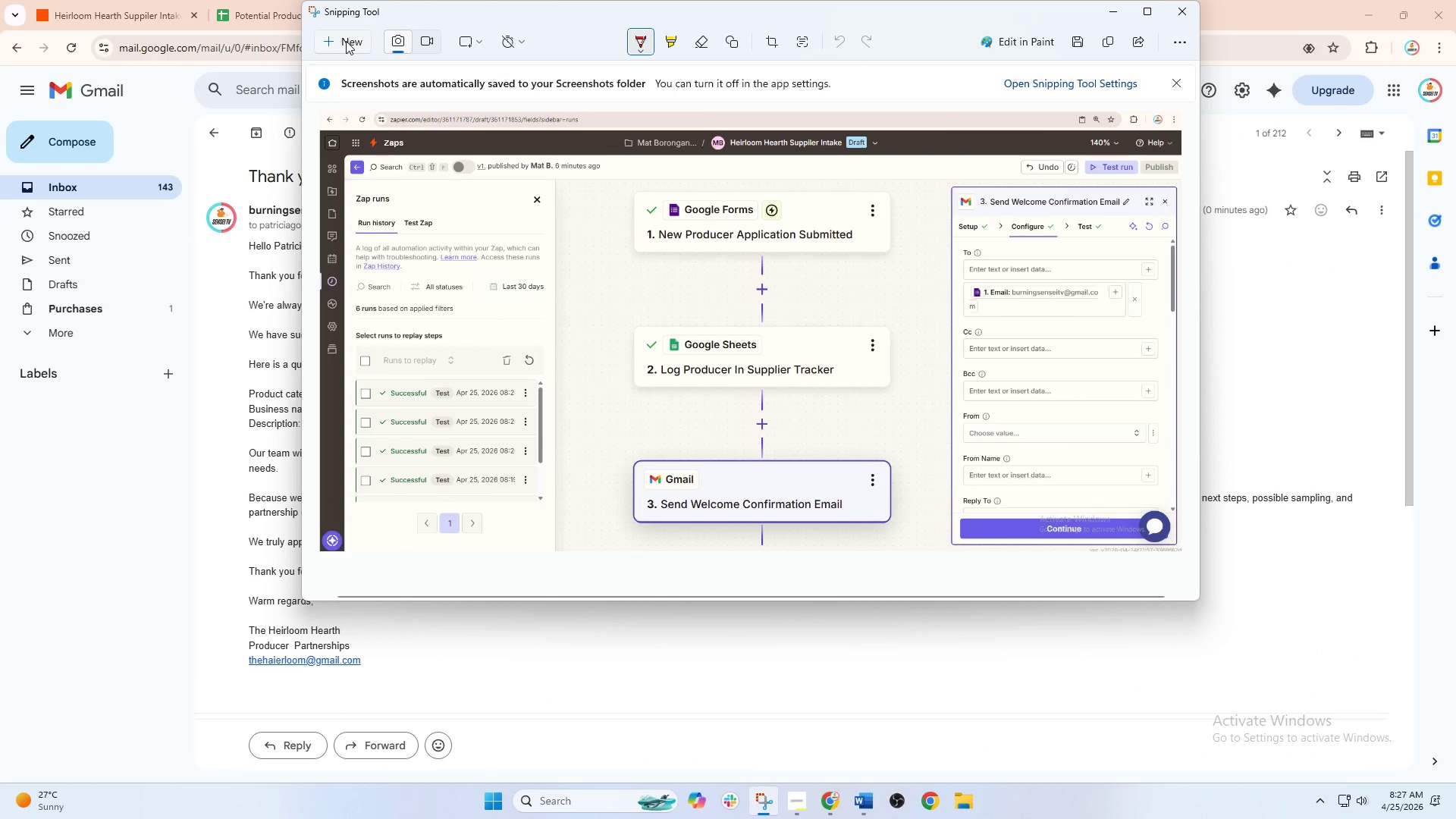 
left_click([346, 41])
 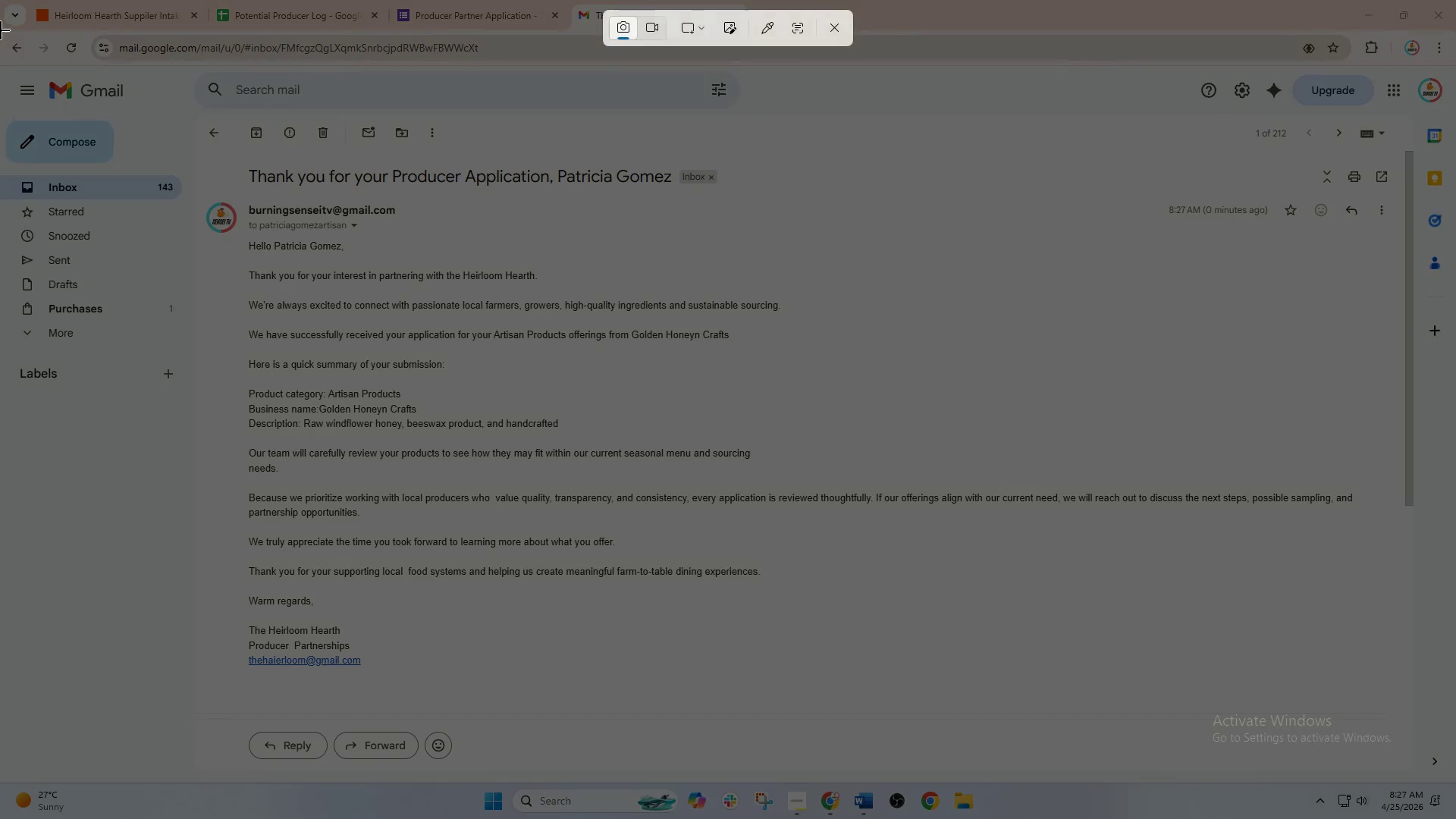 
left_click_drag(start_coordinate=[0, 27], to_coordinate=[1455, 689])
 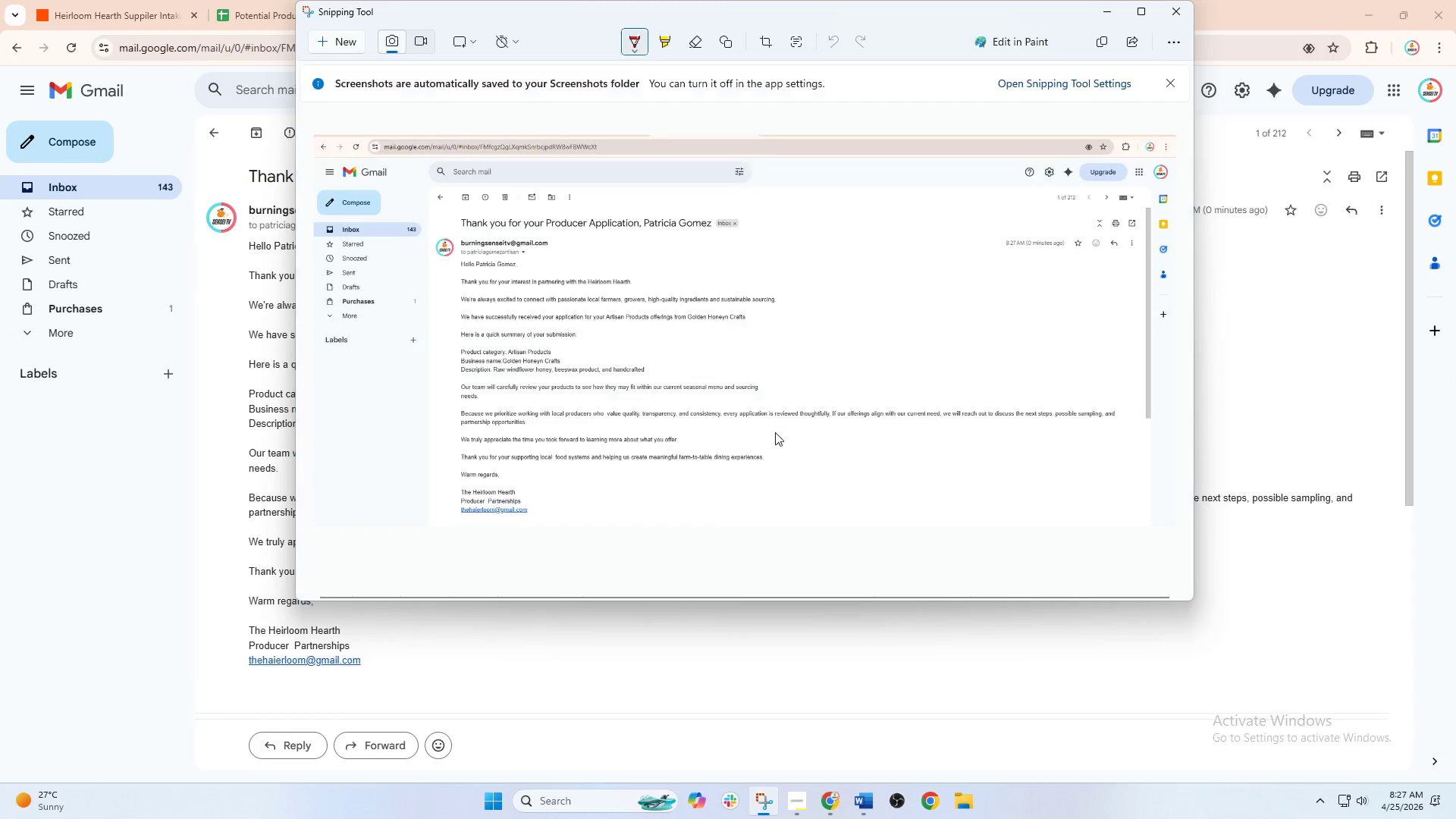 
right_click([729, 385])
 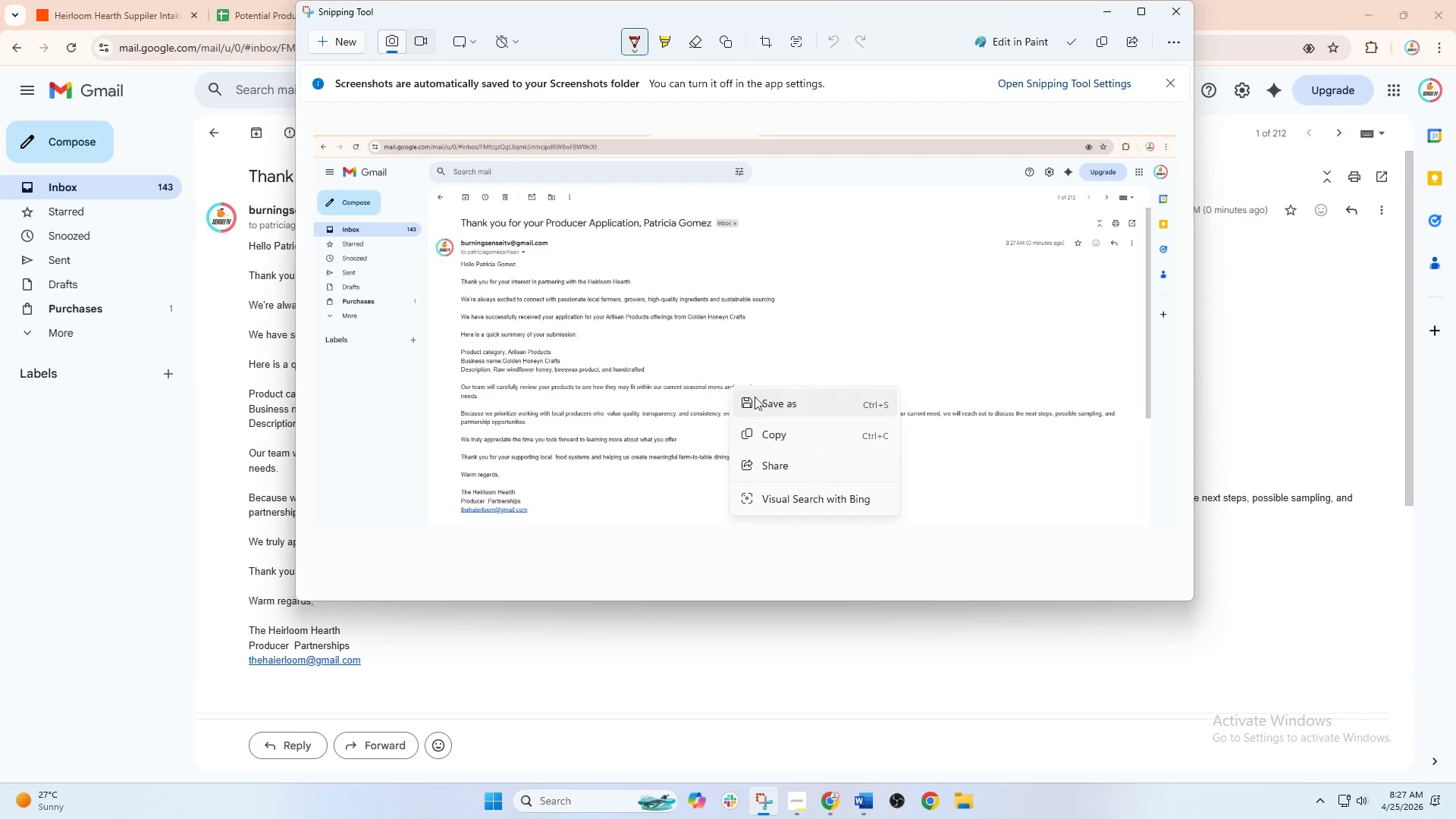 
left_click([762, 400])
 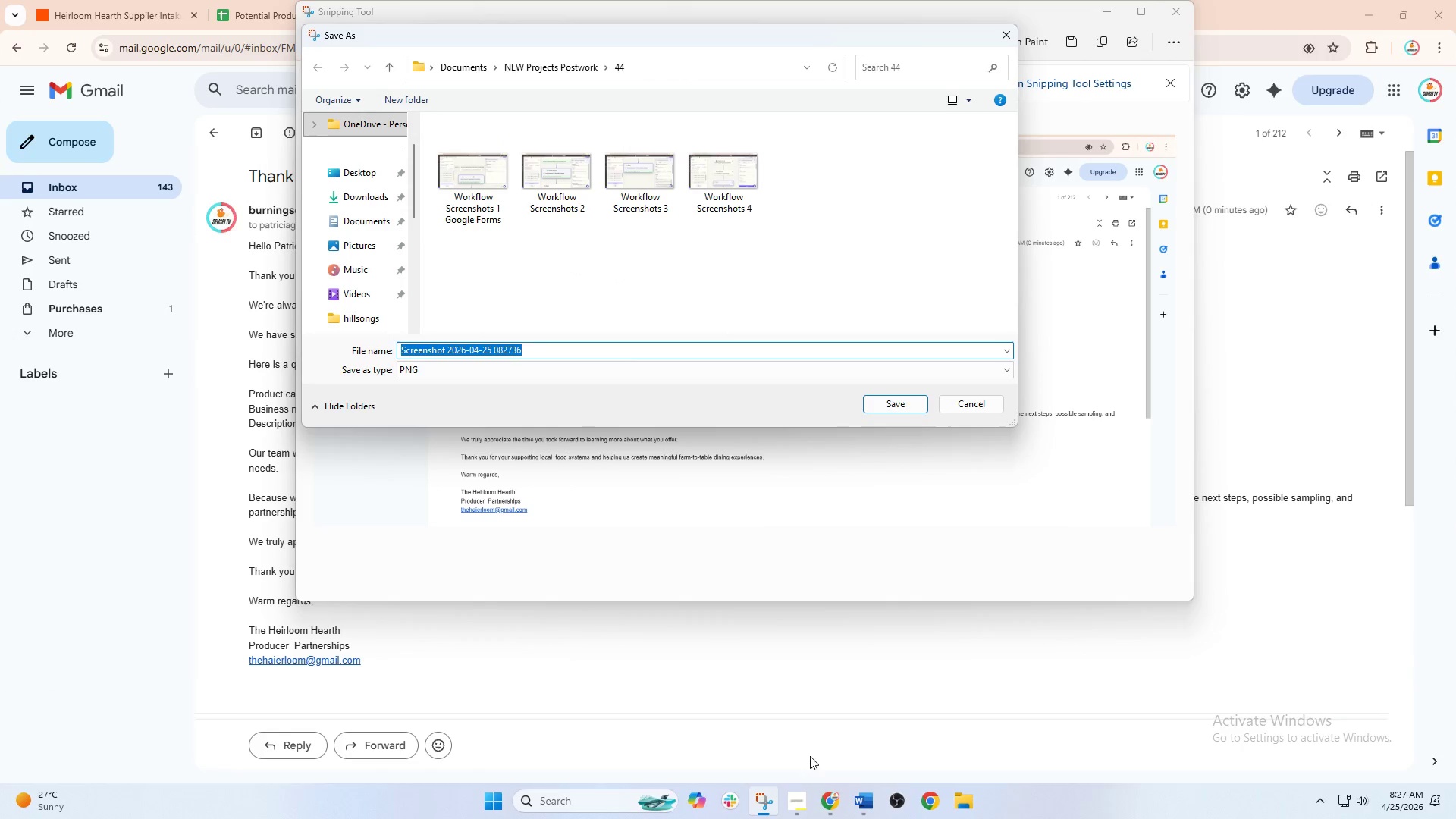 
left_click([860, 800])
 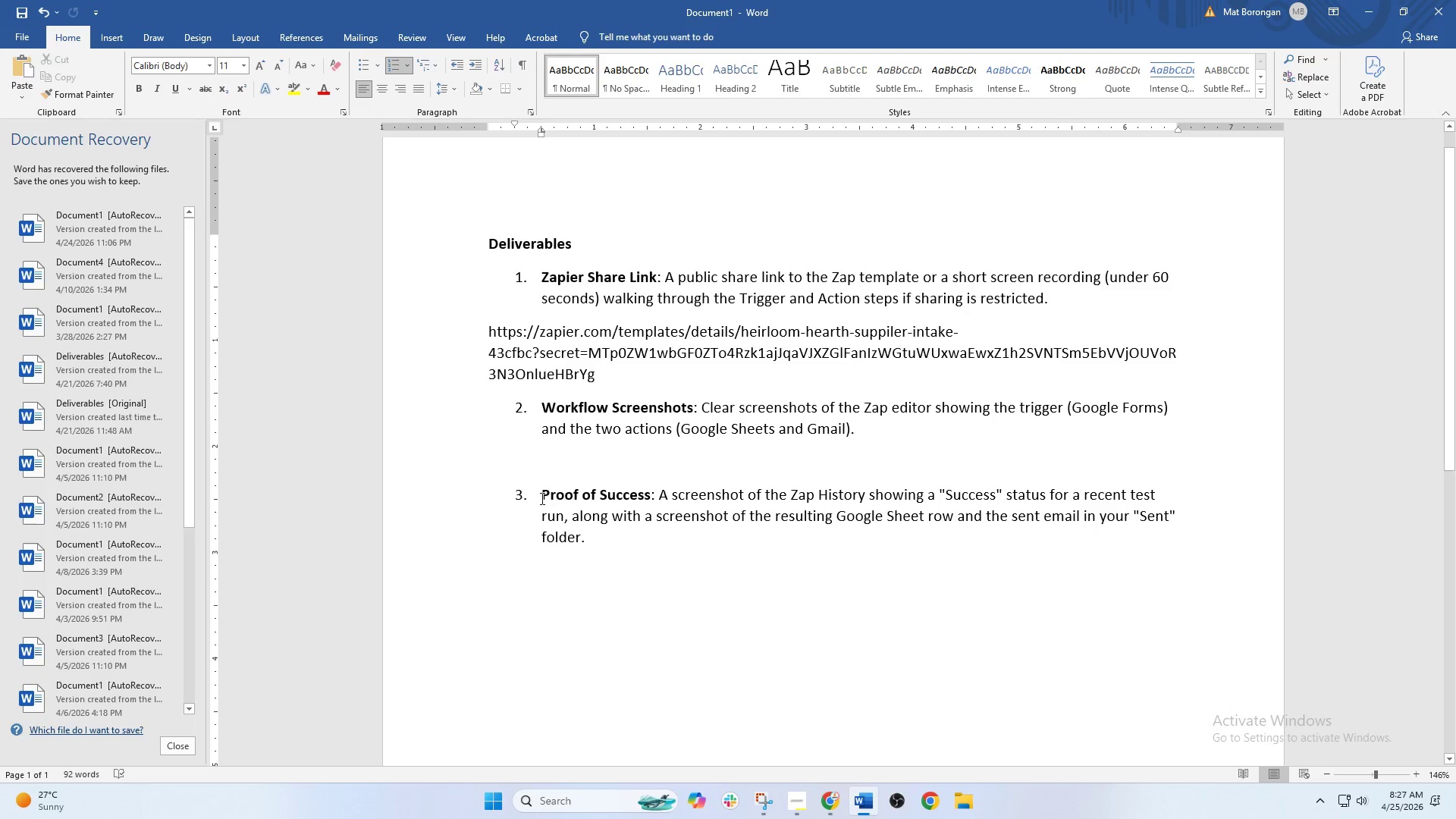 
left_click_drag(start_coordinate=[535, 497], to_coordinate=[643, 496])
 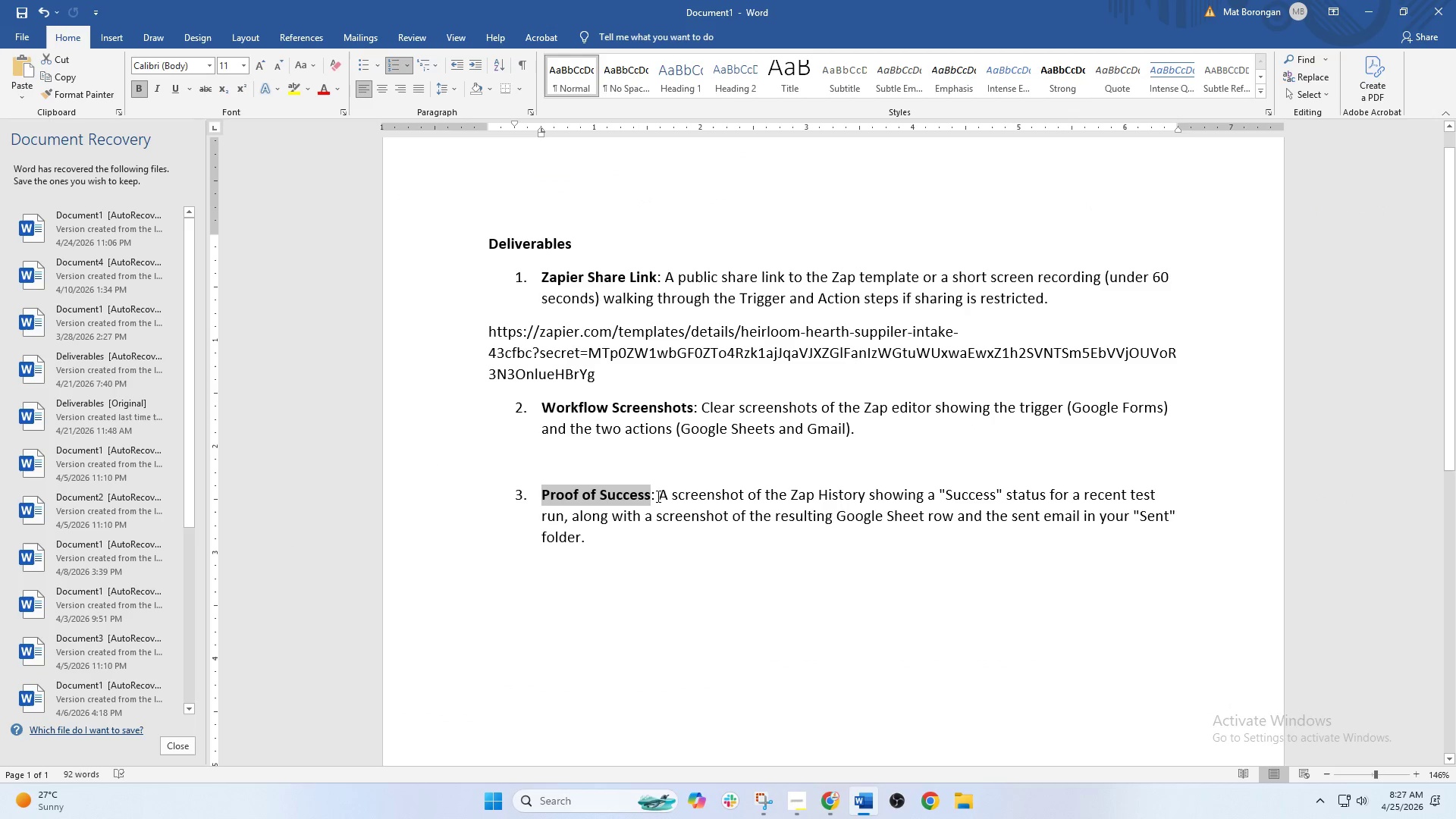 
key(Control+C)
 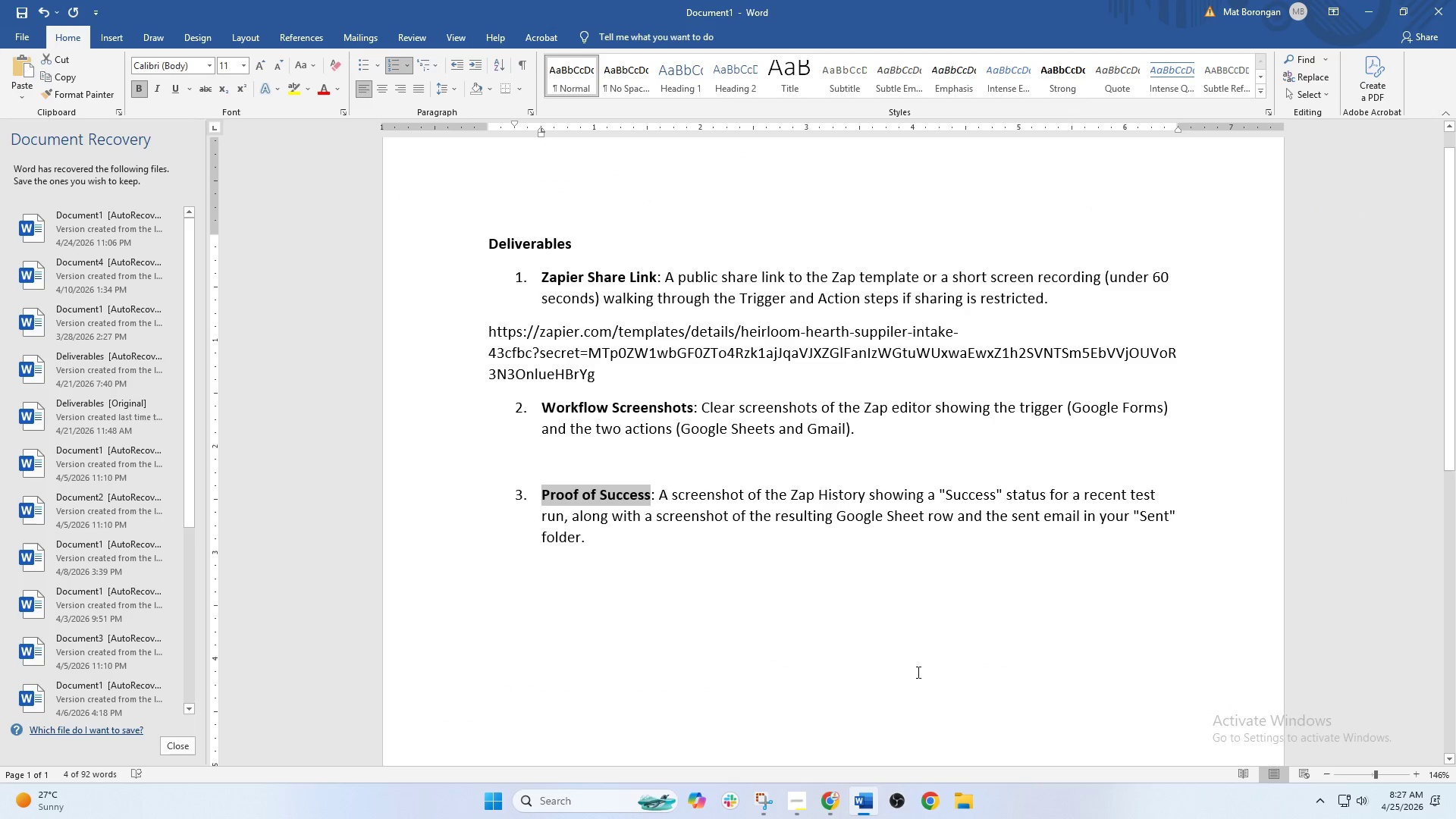 
key(Control+C)
 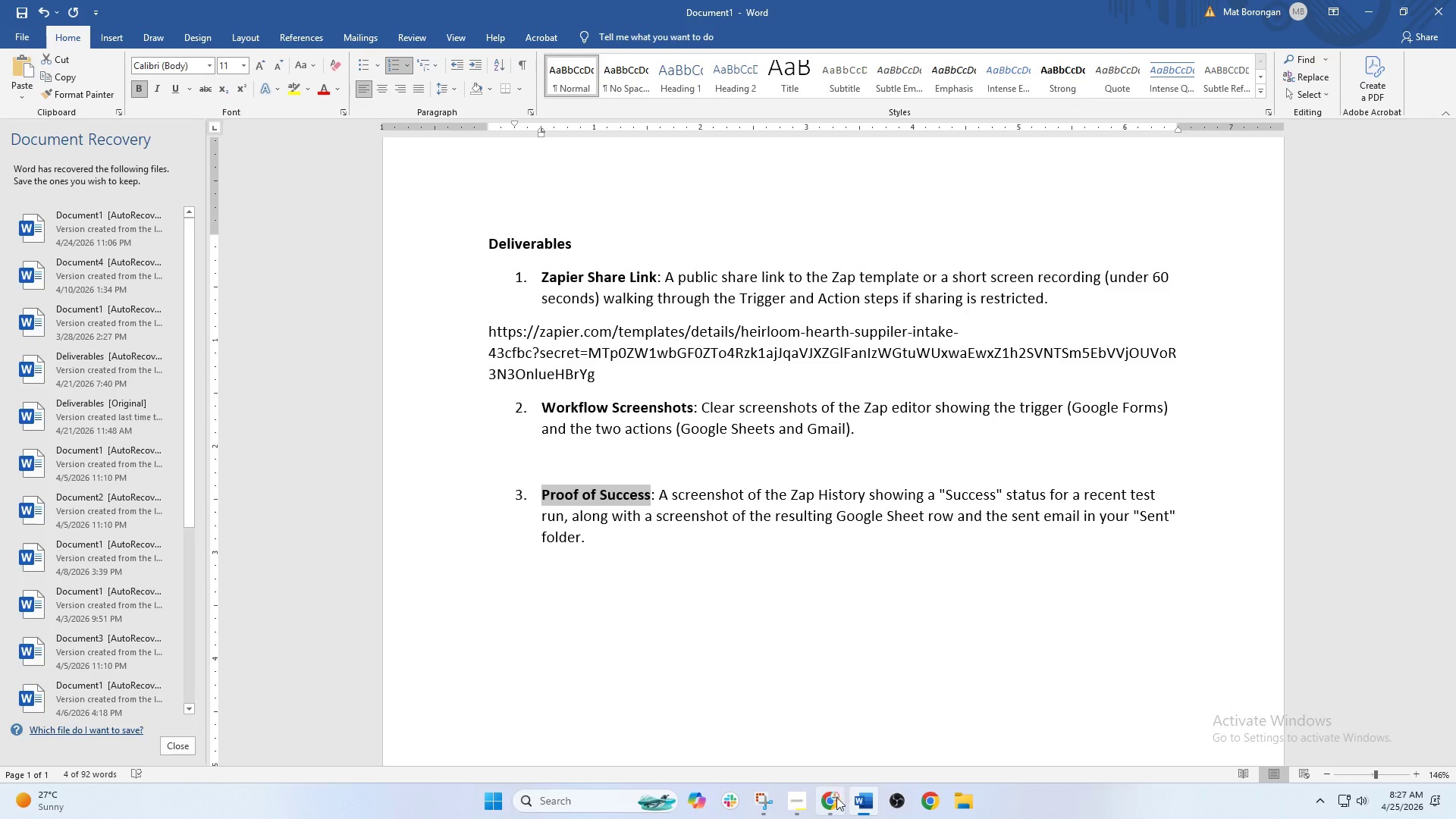 
left_click([830, 802])
 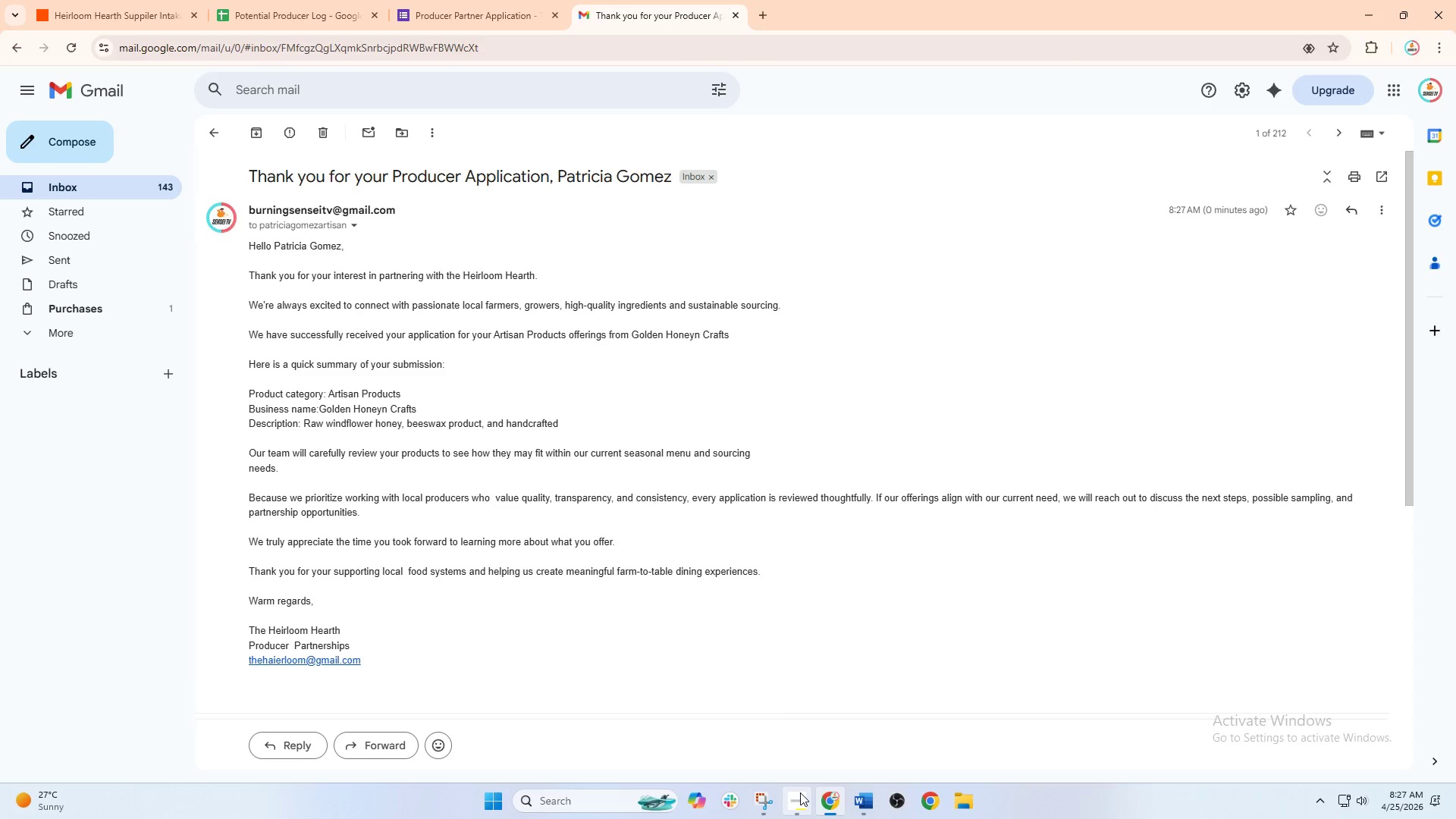 
left_click([770, 800])
 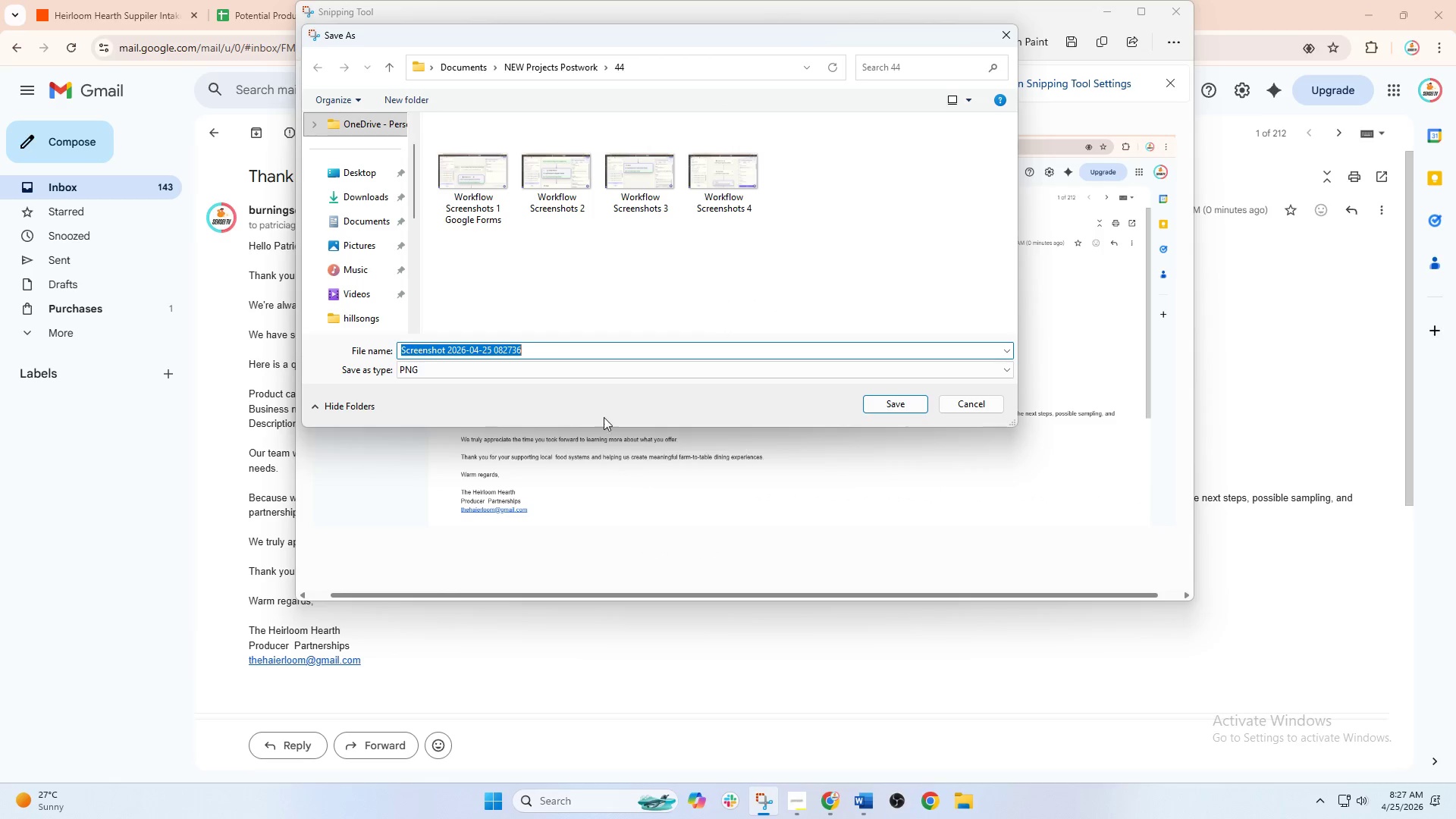 
key(Control+V)
 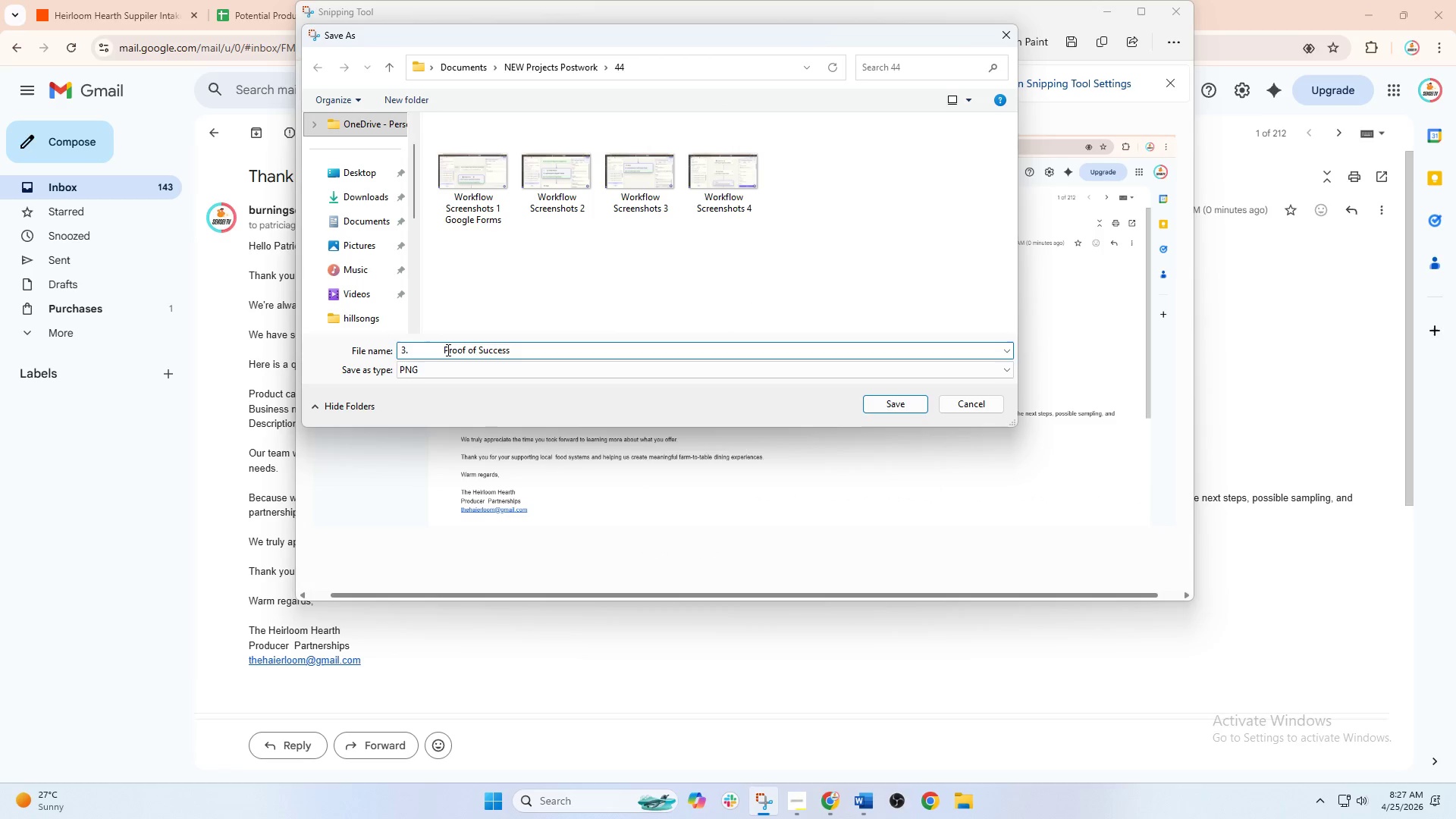 
left_click_drag(start_coordinate=[445, 350], to_coordinate=[384, 353])
 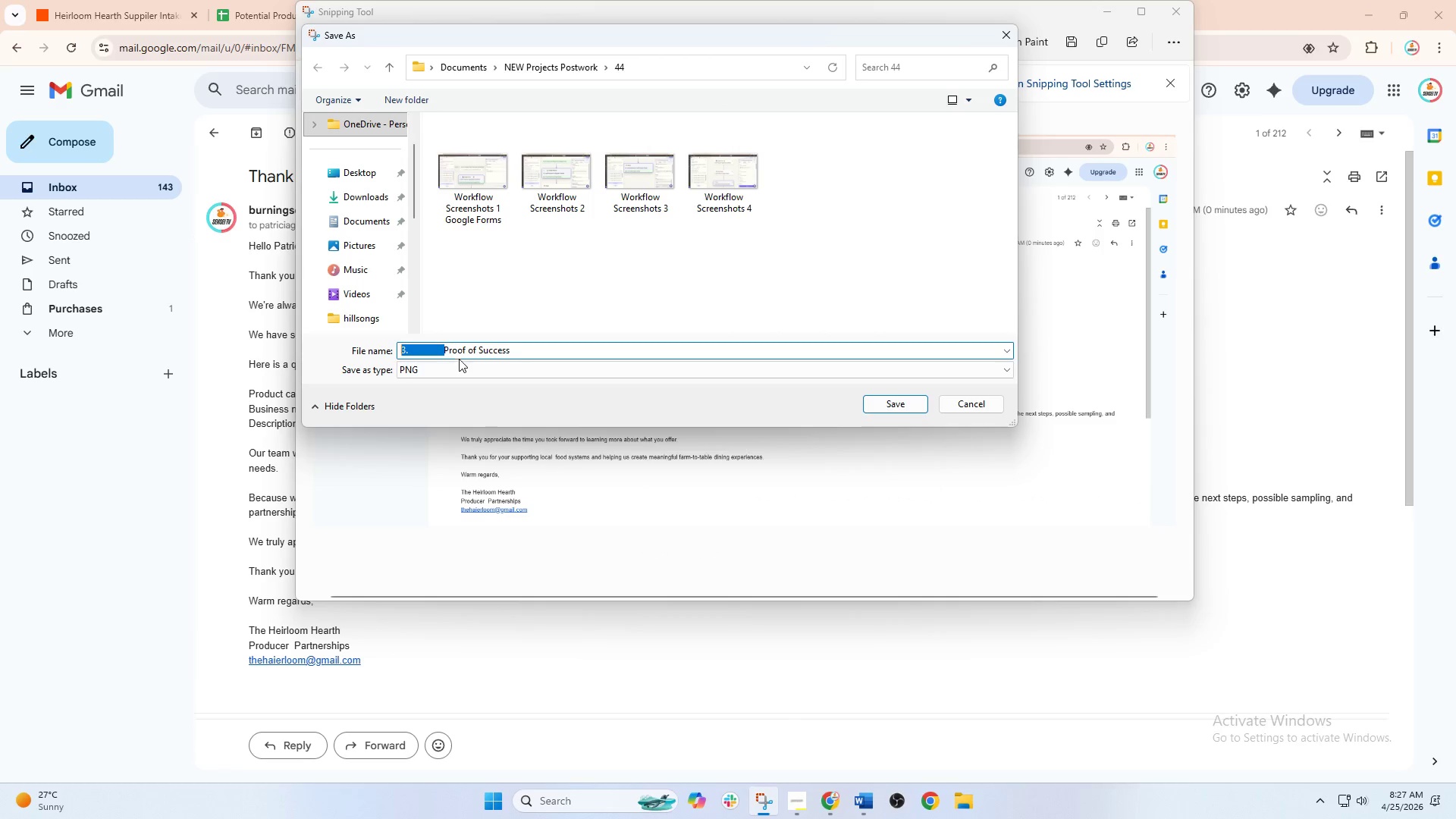 
key(Backspace)
 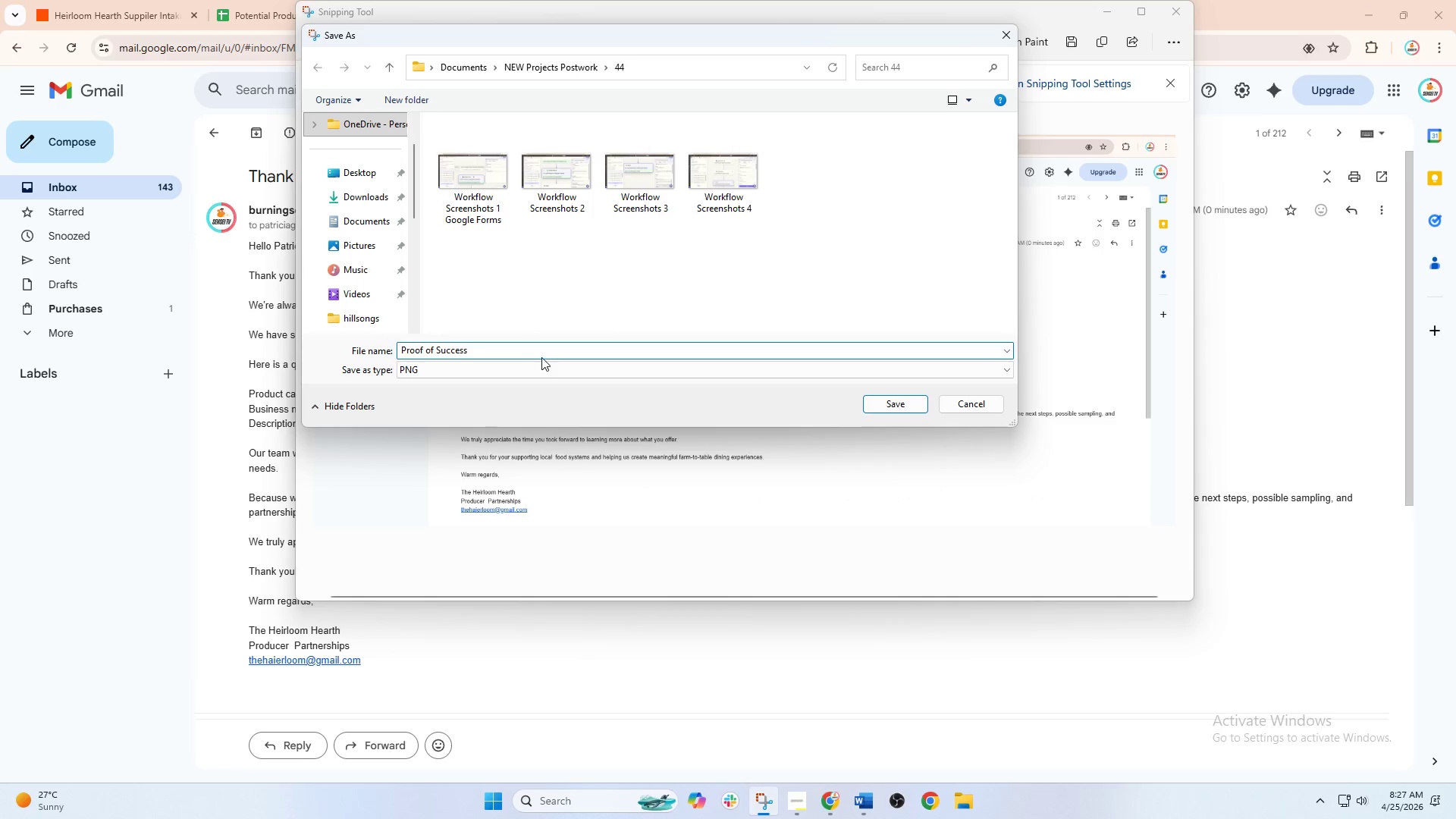 
double_click([540, 347])
 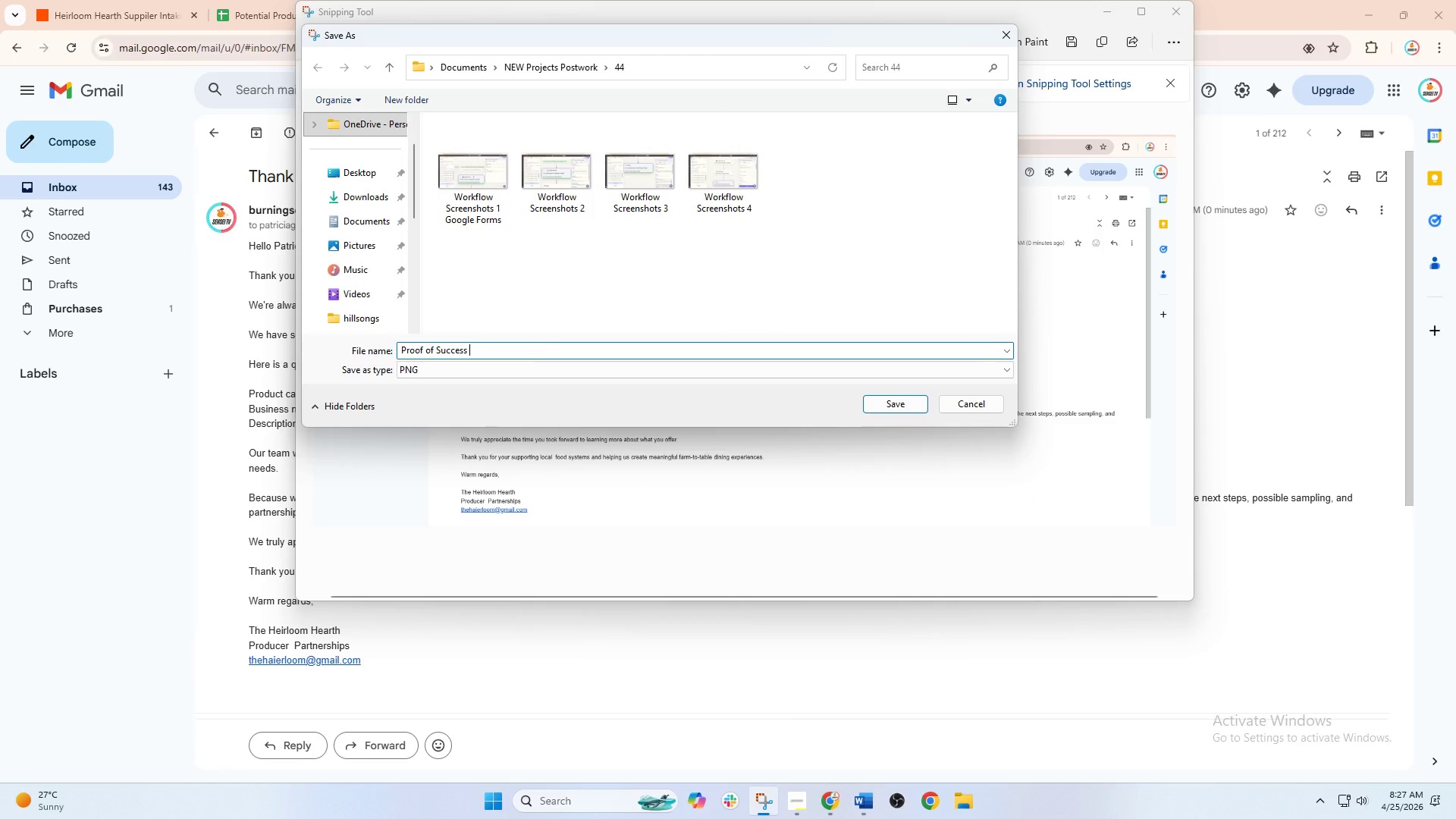 
key(Space)
 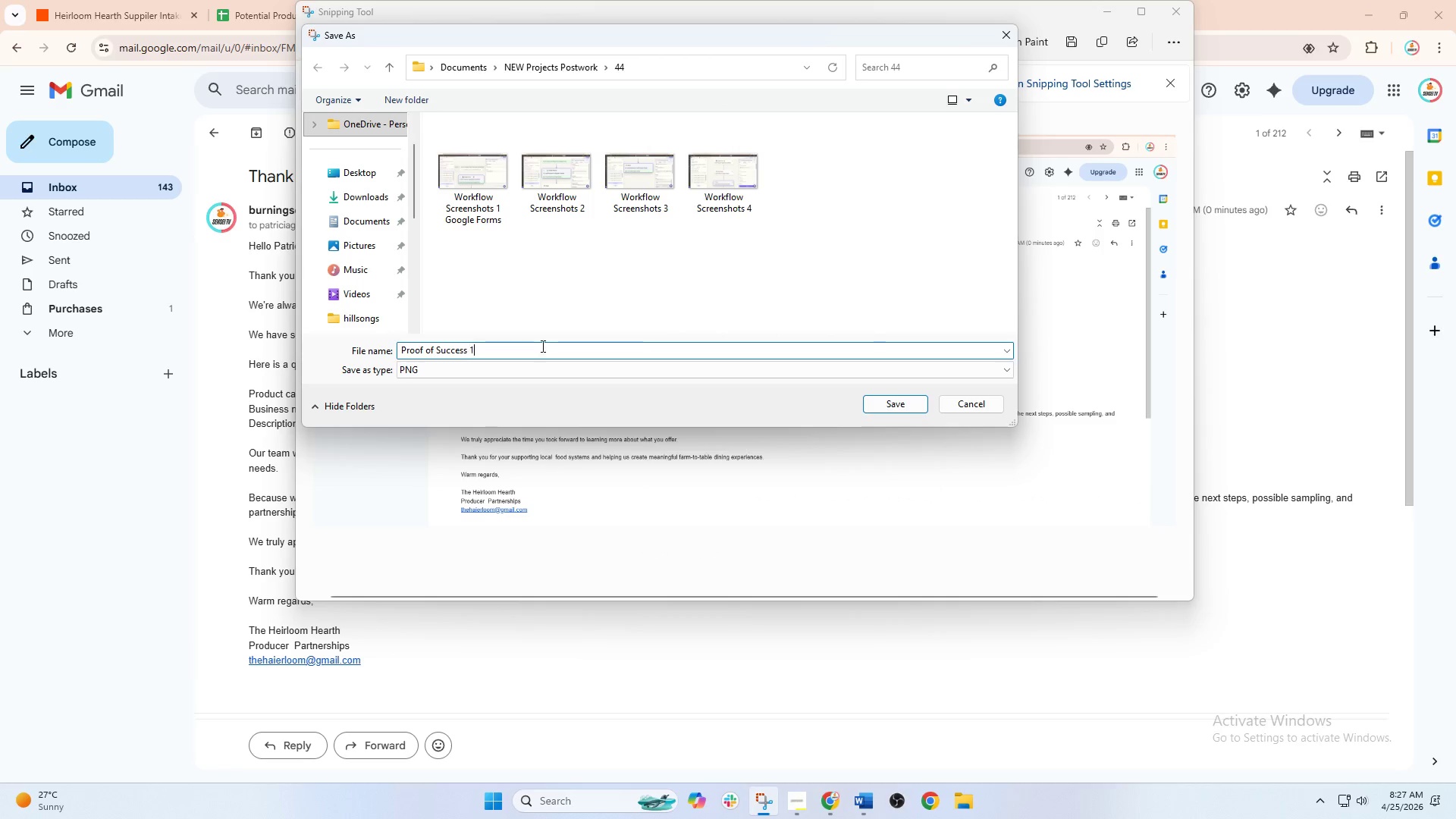 
key(1)
 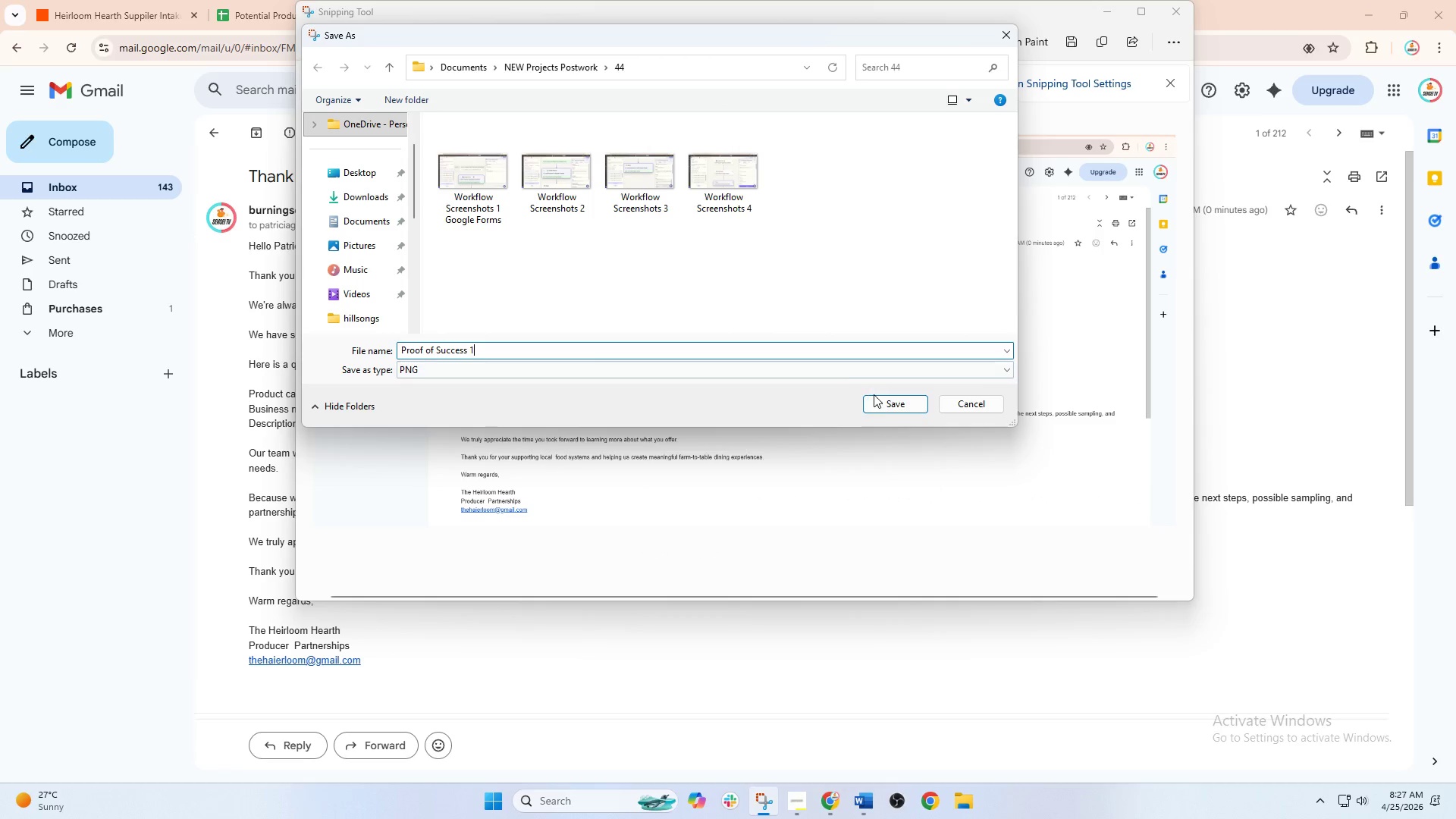 
left_click([884, 406])
 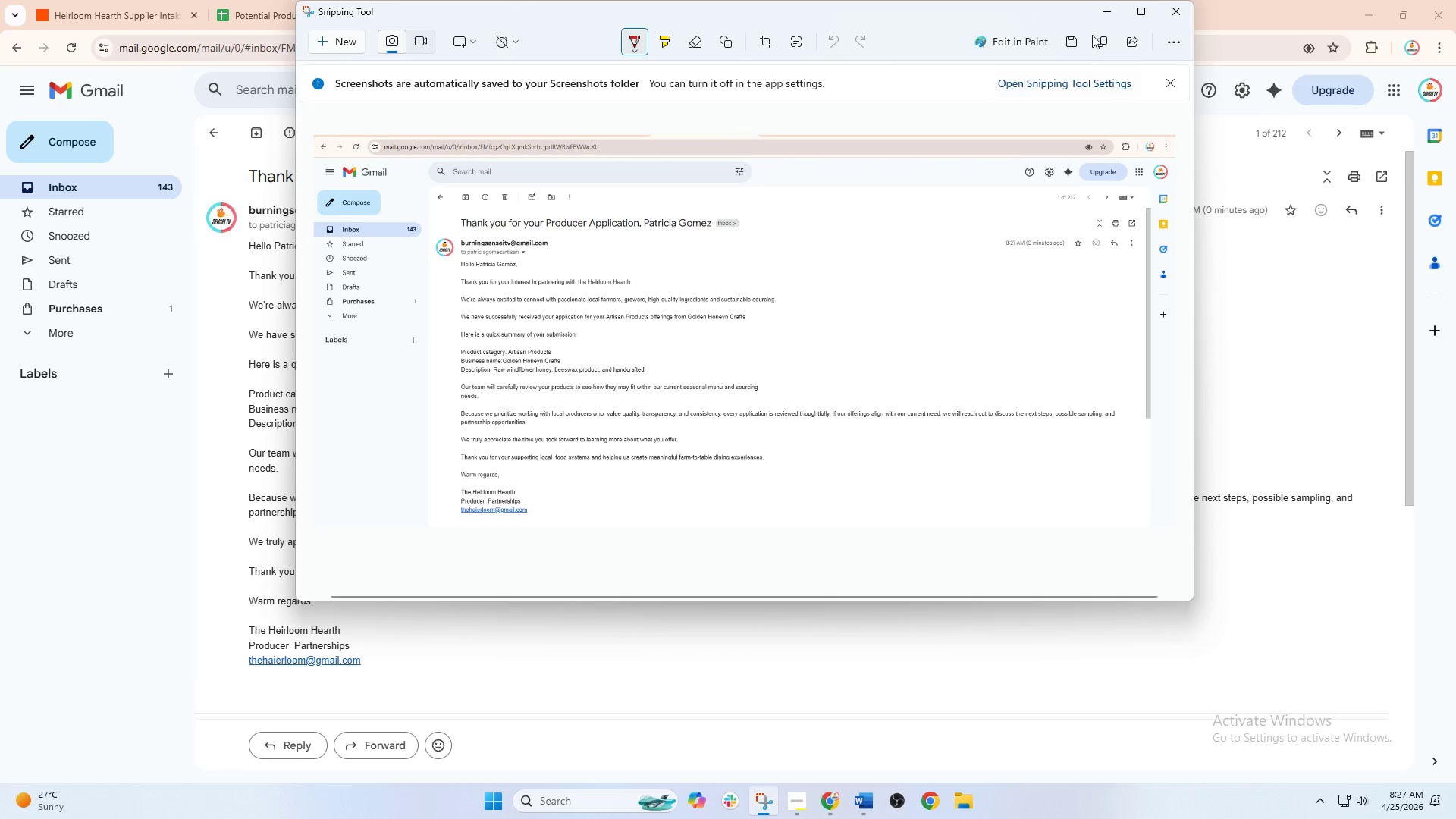 
left_click([1103, 11])
 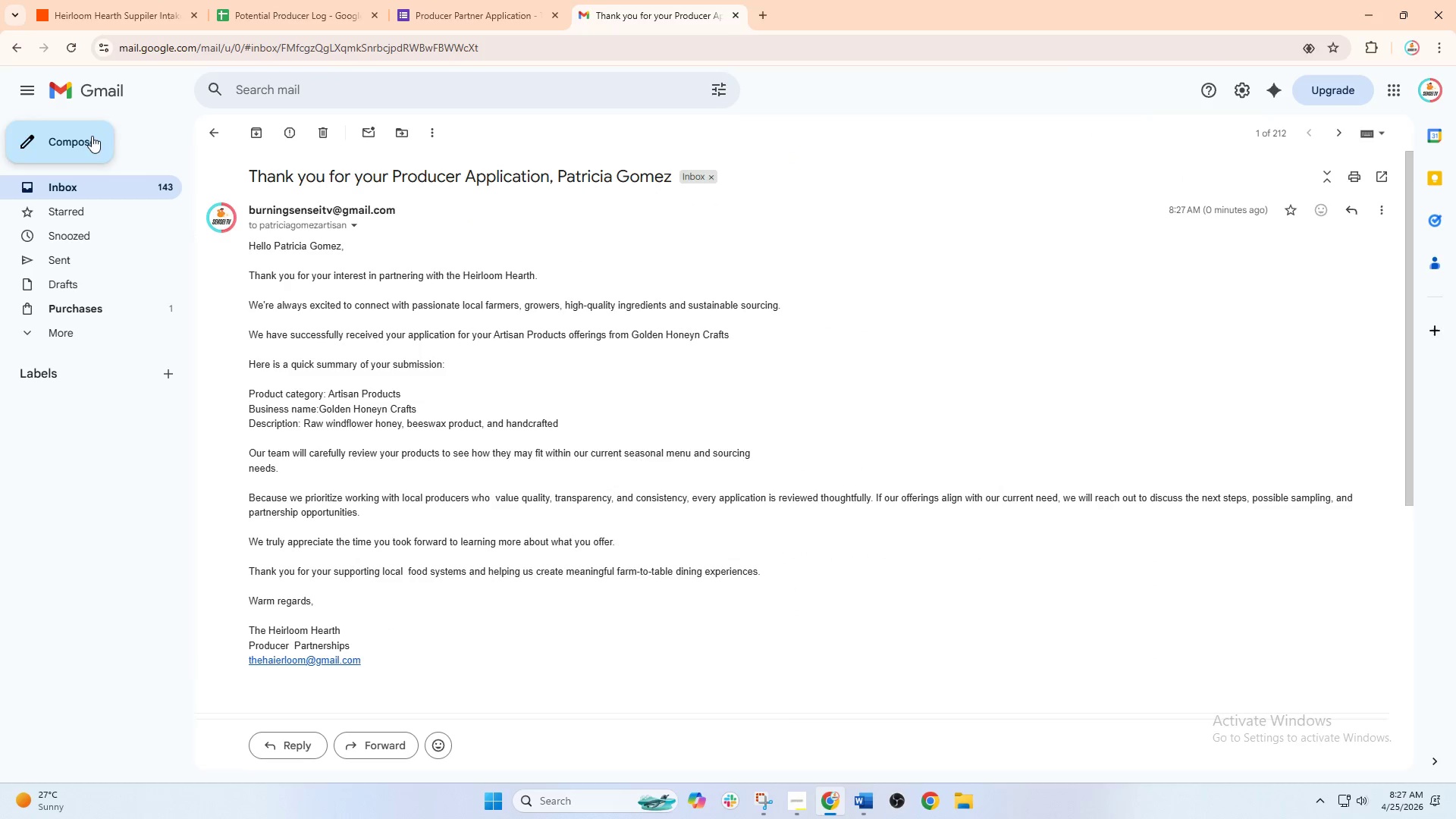 
left_click([89, 193])
 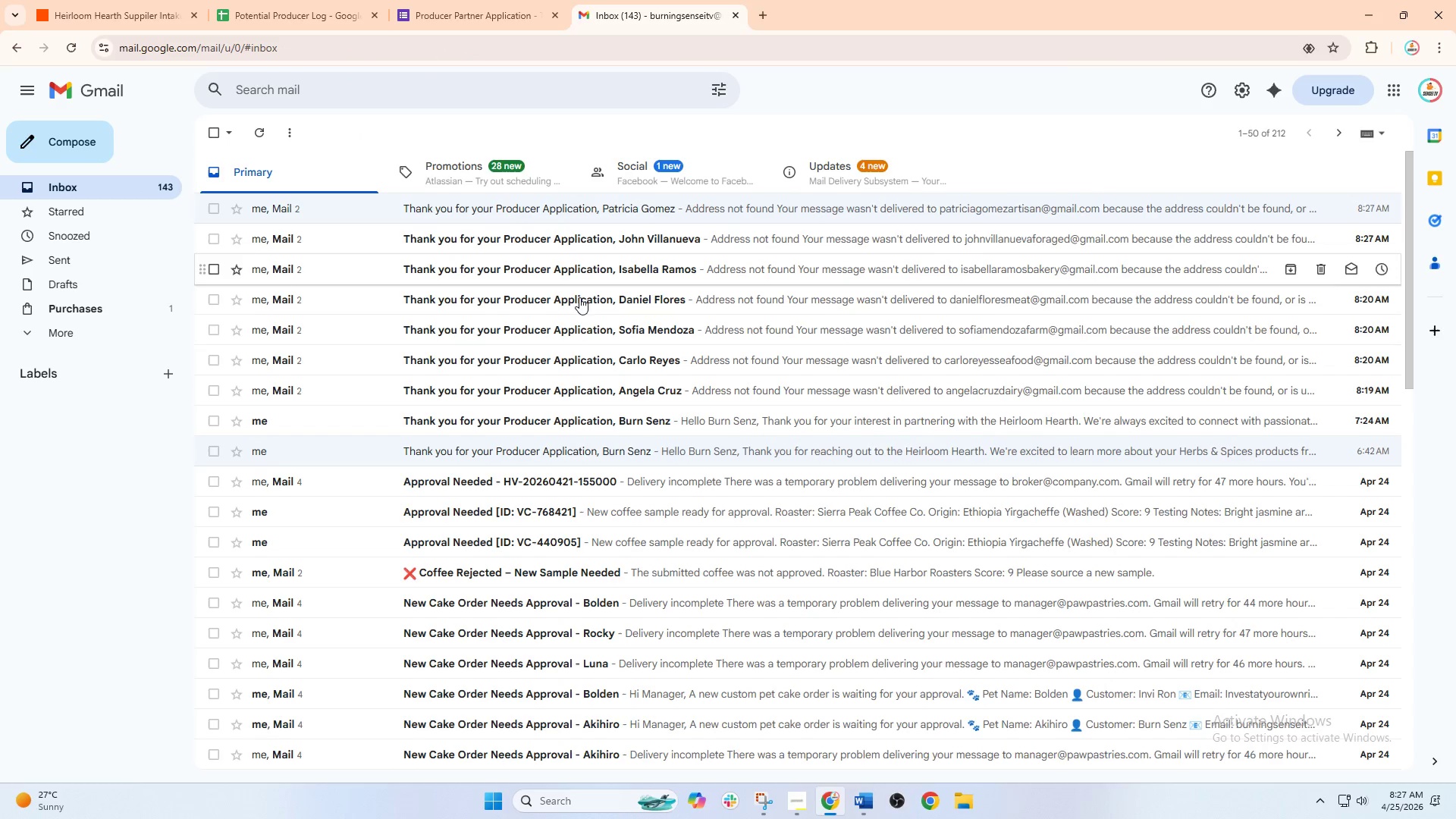 
left_click([606, 417])
 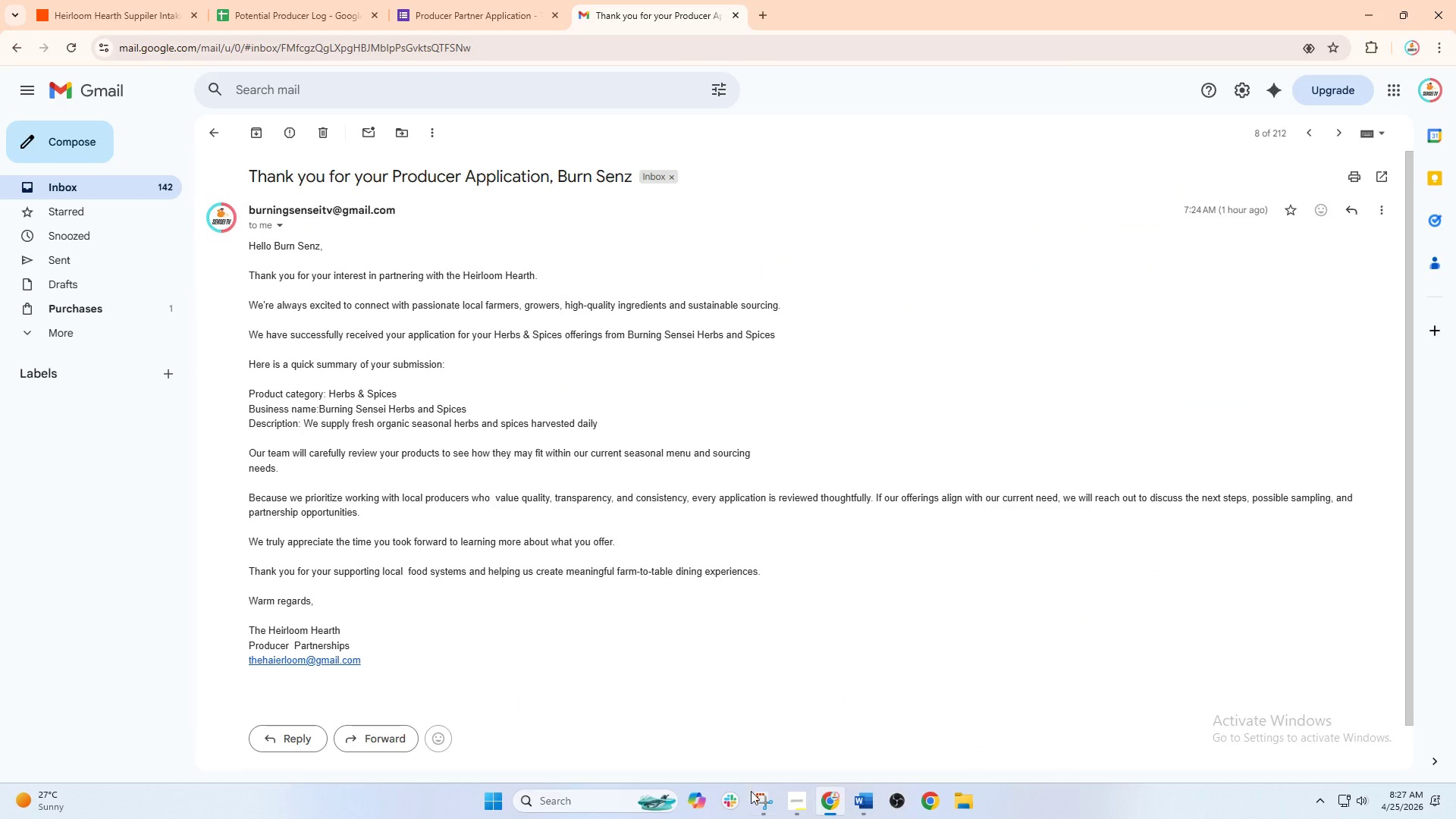 
left_click([761, 795])
 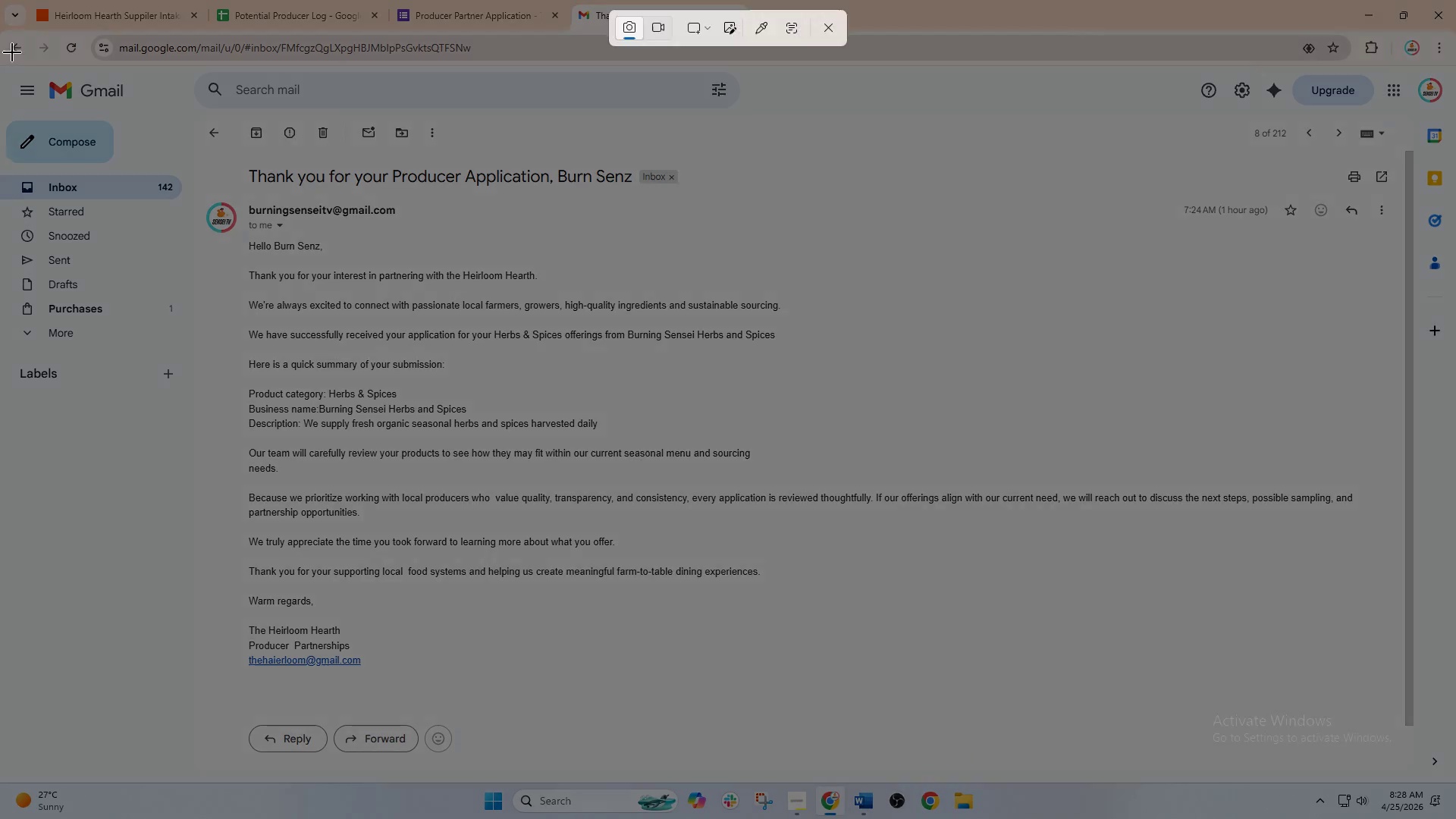 
left_click_drag(start_coordinate=[1, 28], to_coordinate=[1455, 729])
 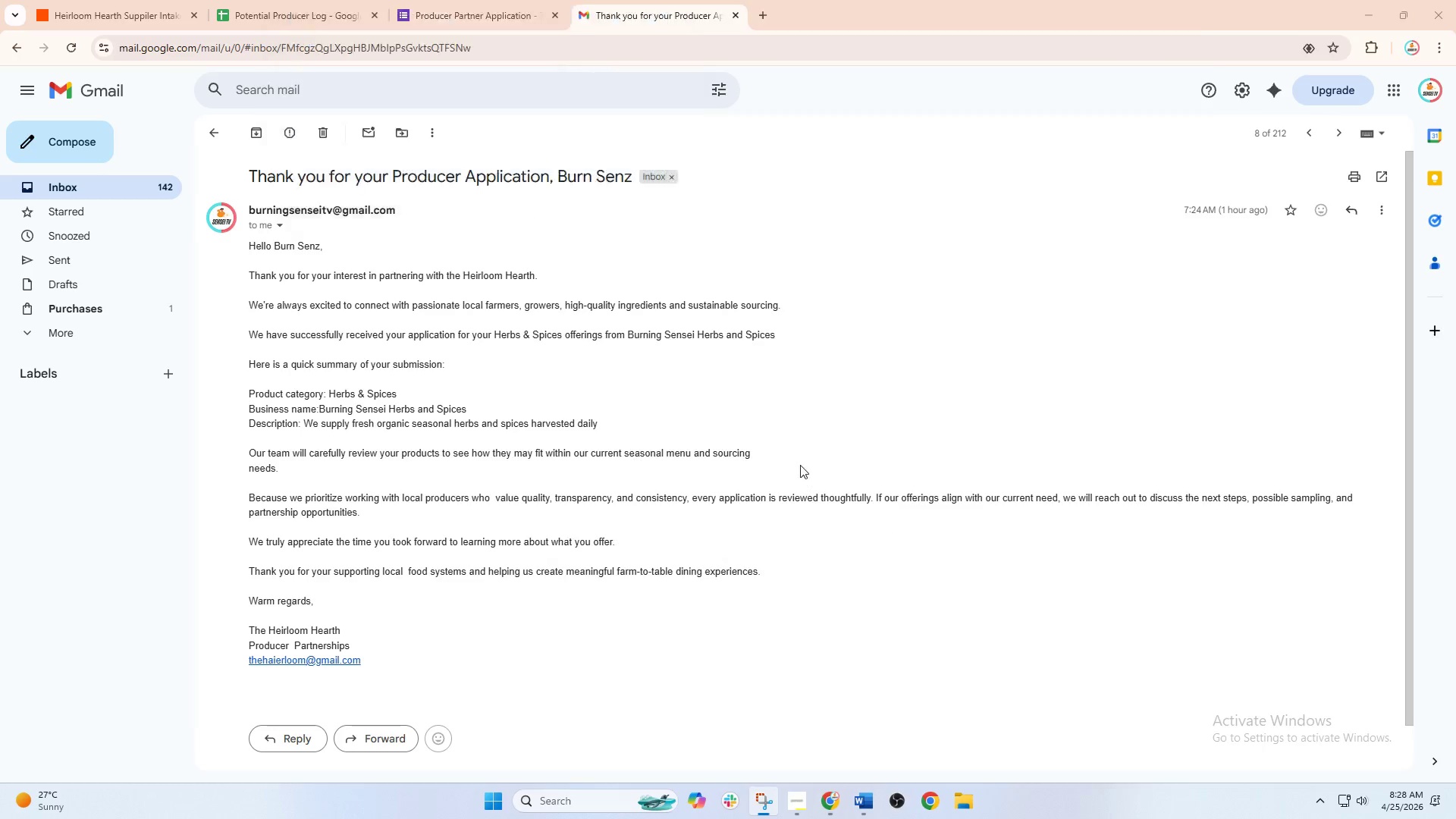 
right_click([774, 412])
 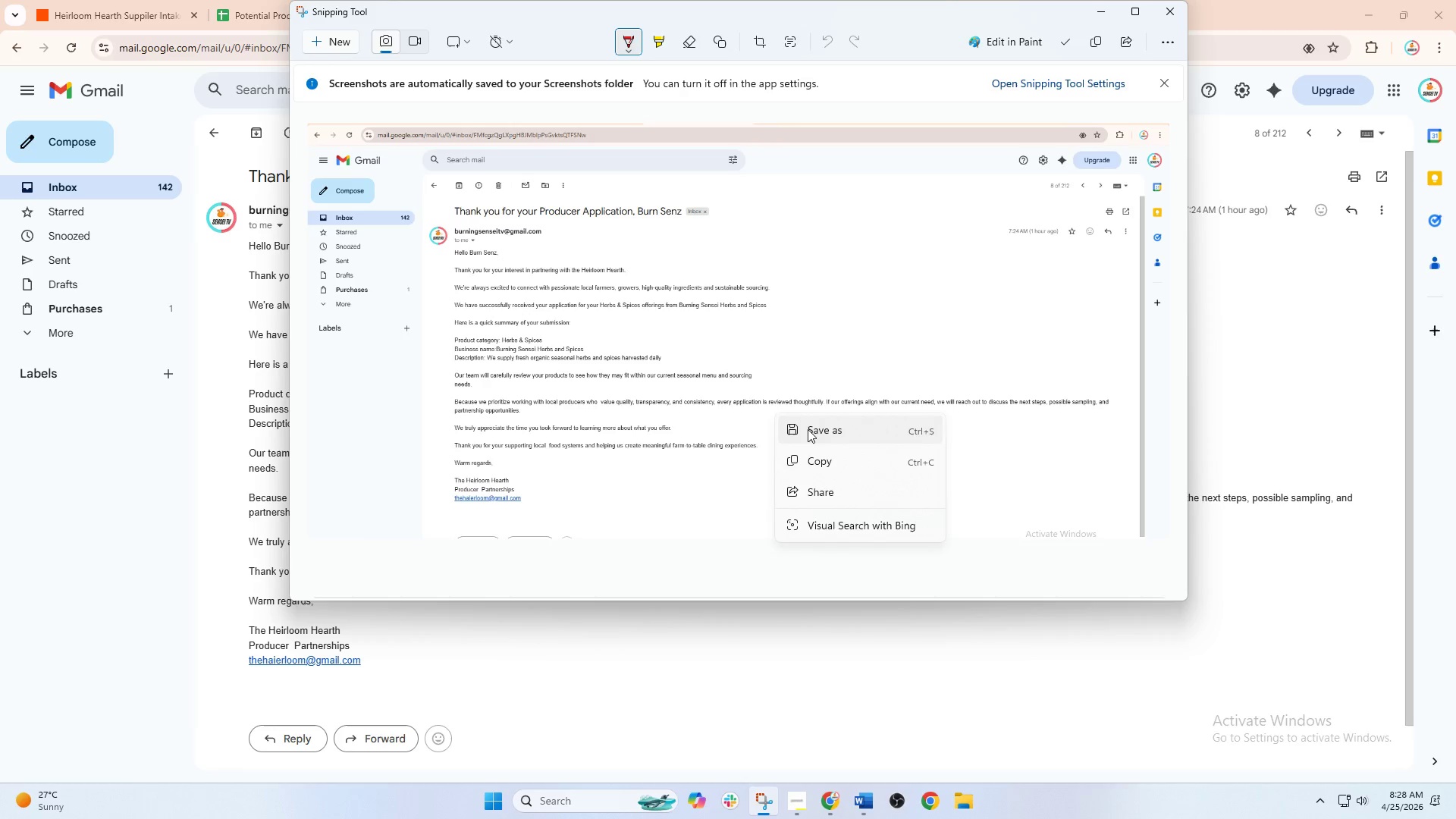 
left_click([821, 433])
 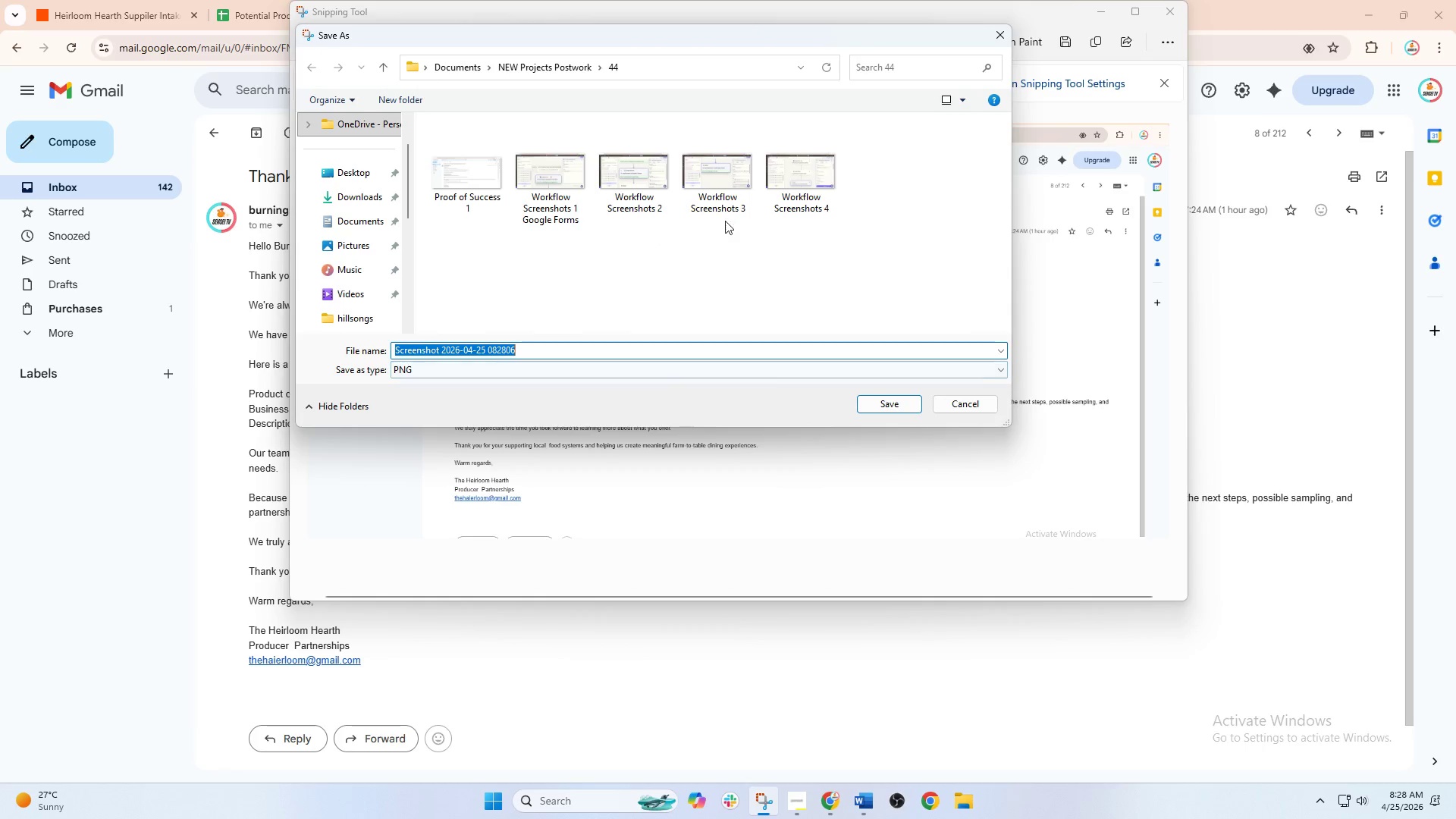 
left_click([481, 194])
 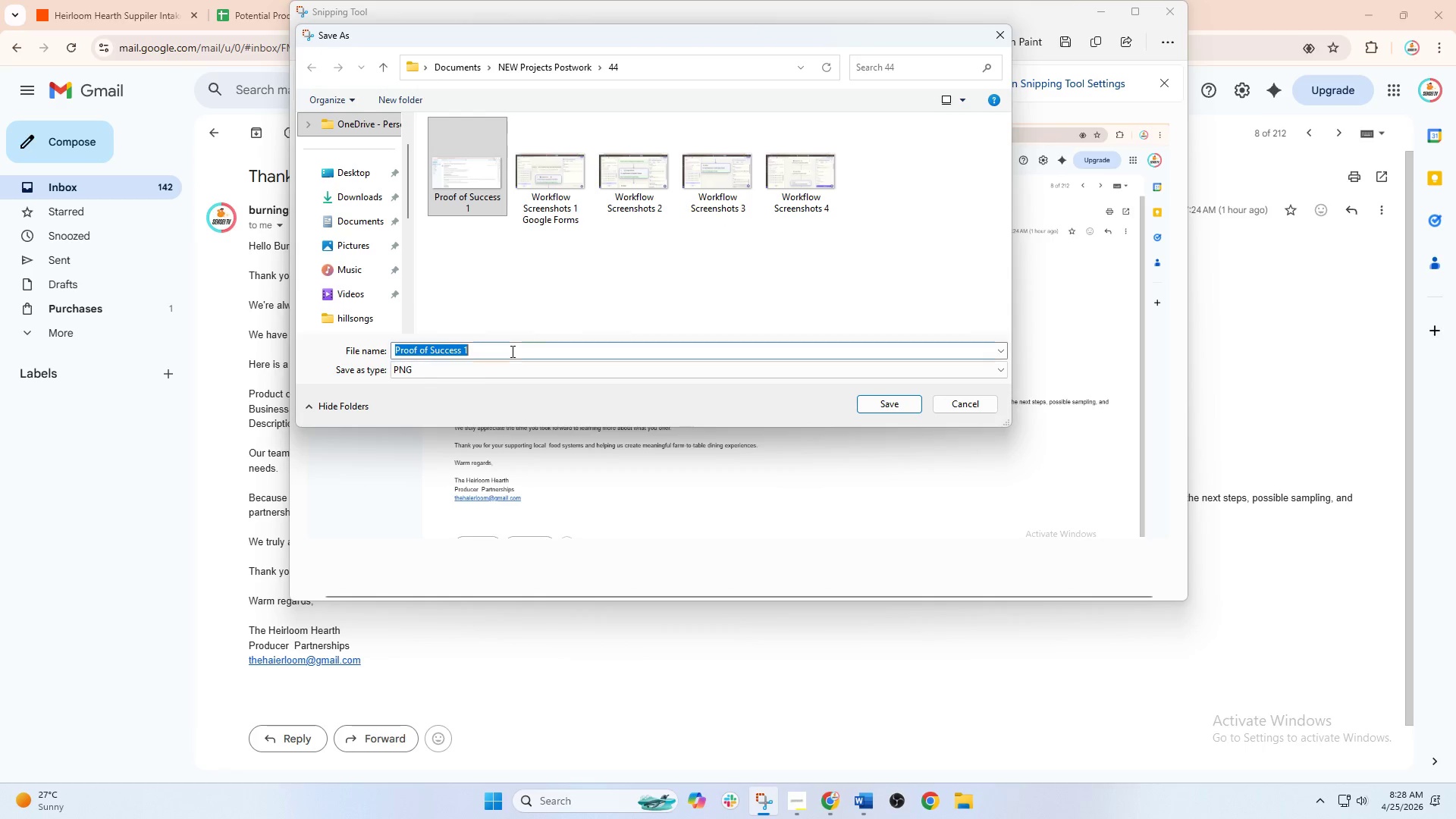 
double_click([511, 351])
 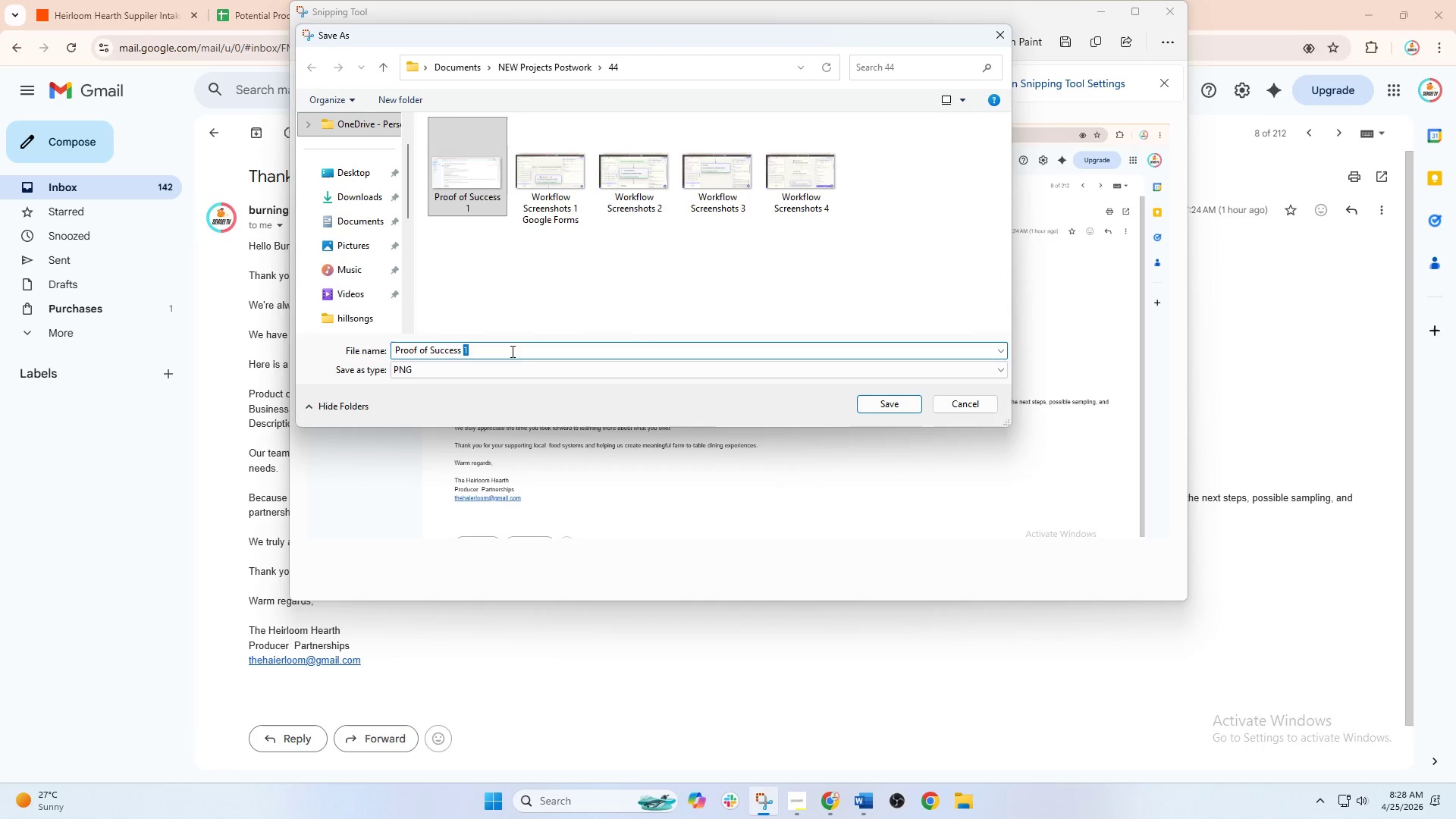 
key(2)
 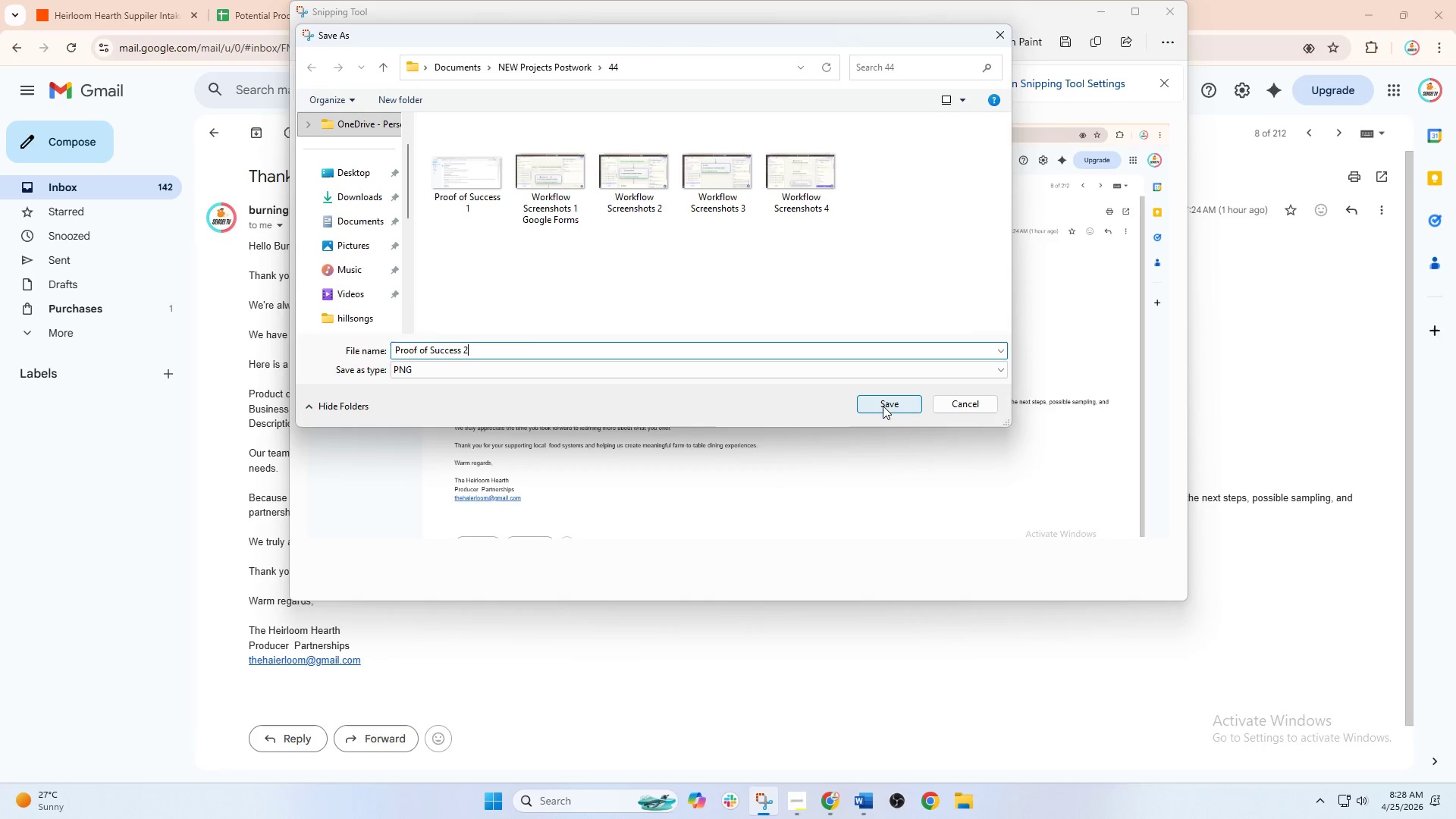 
left_click([883, 406])
 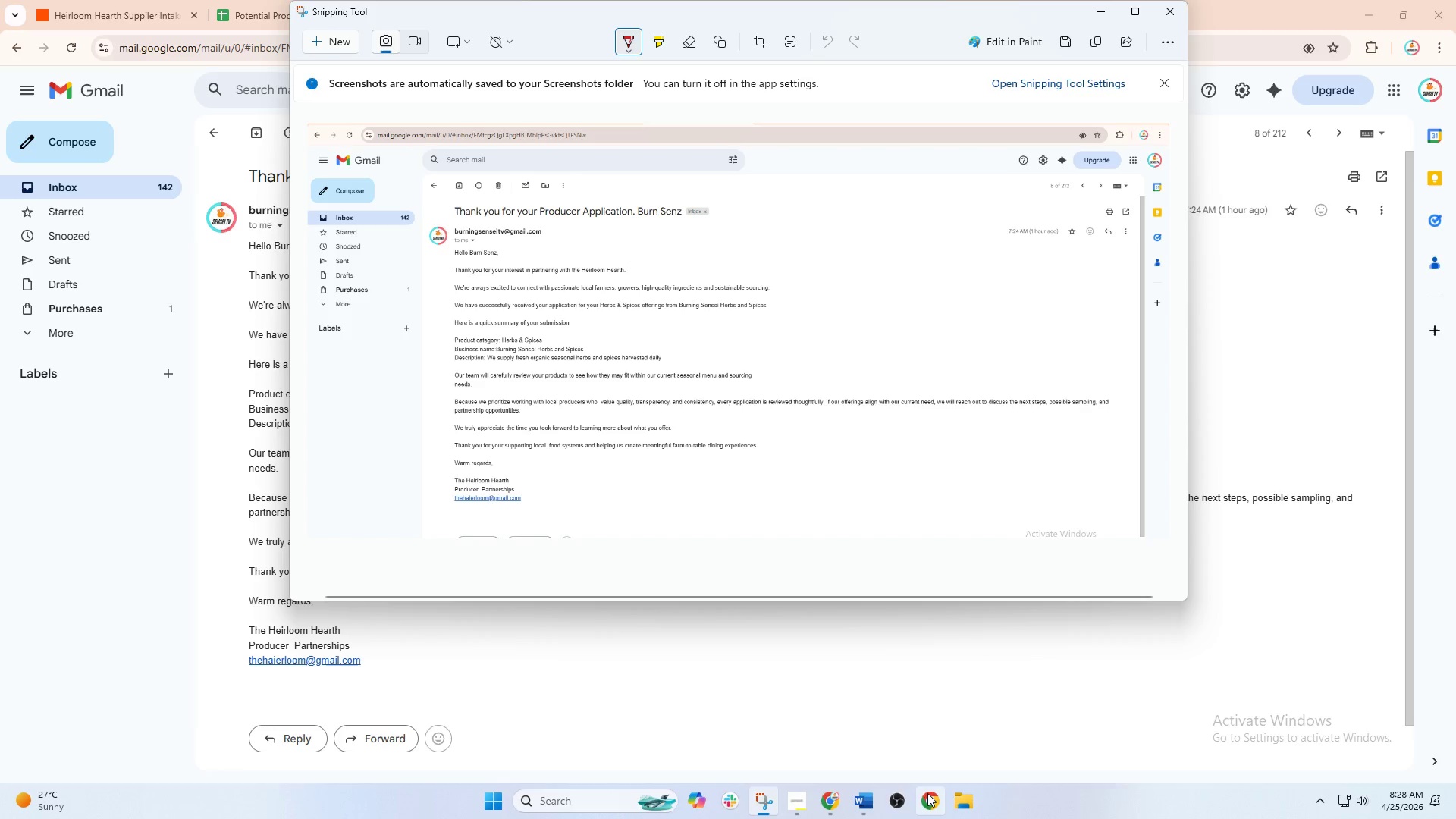 
left_click([669, 519])
 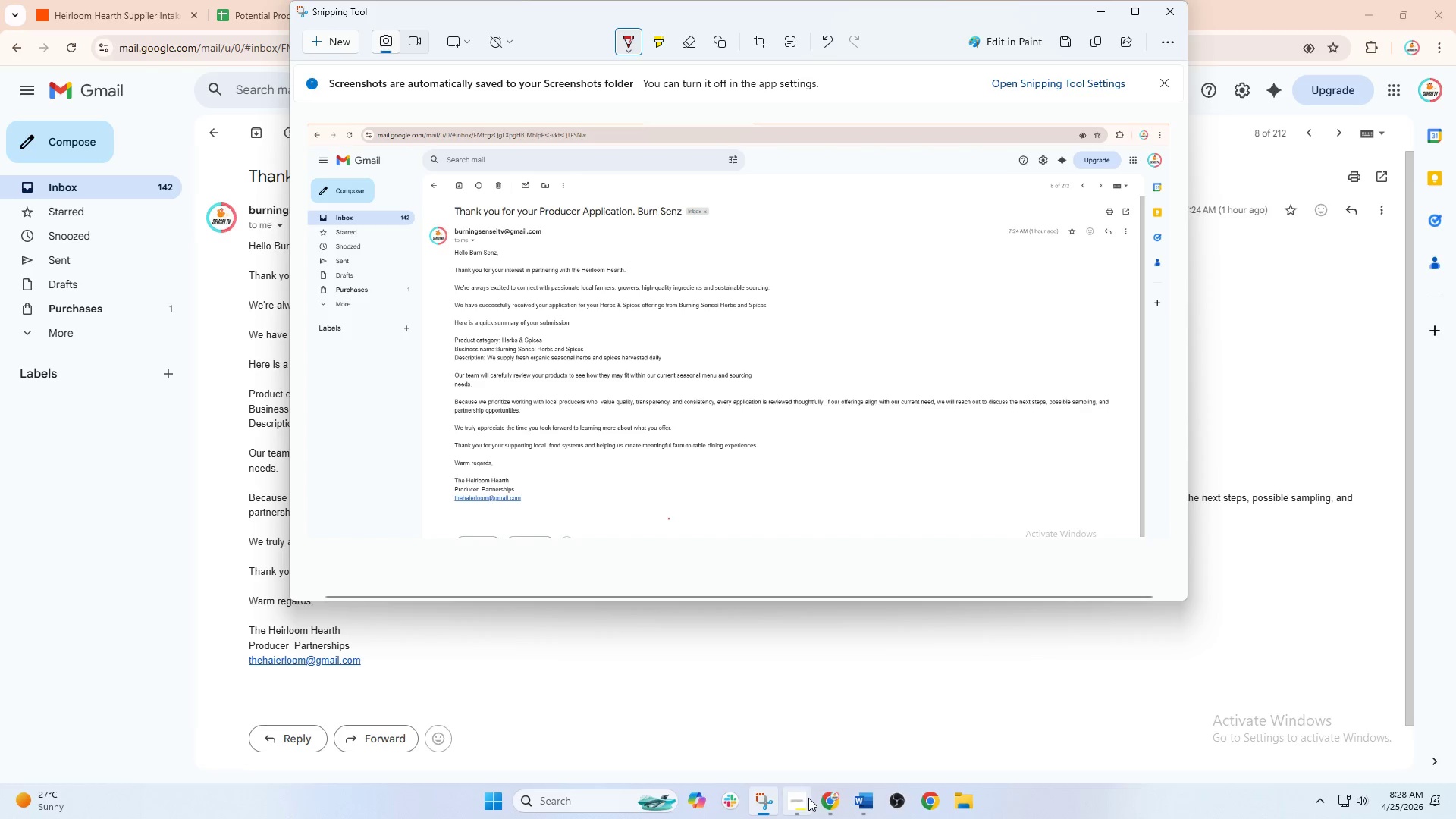 
left_click([804, 799])